 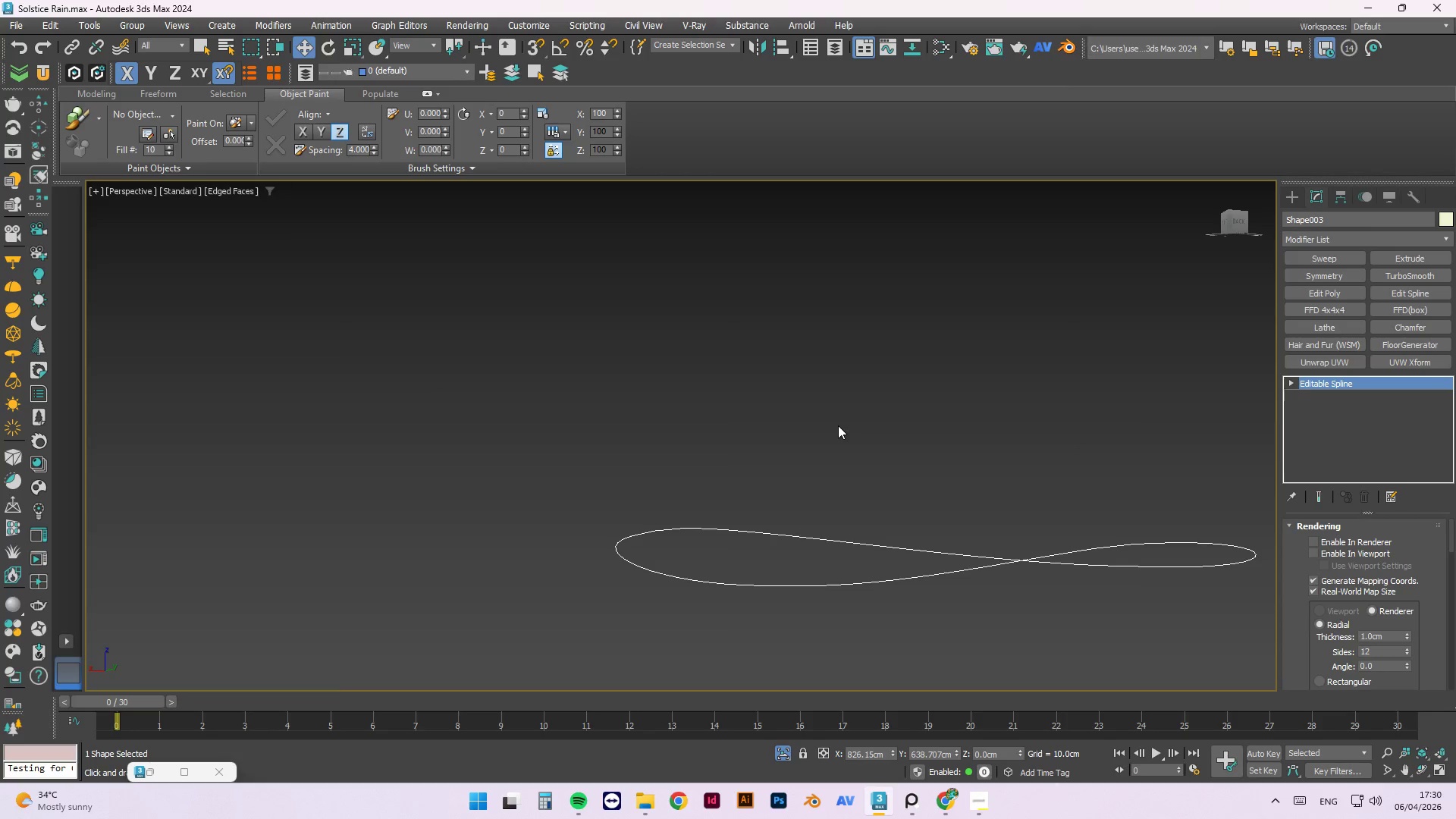 
scroll: coordinate [876, 429], scroll_direction: down, amount: 2.0
 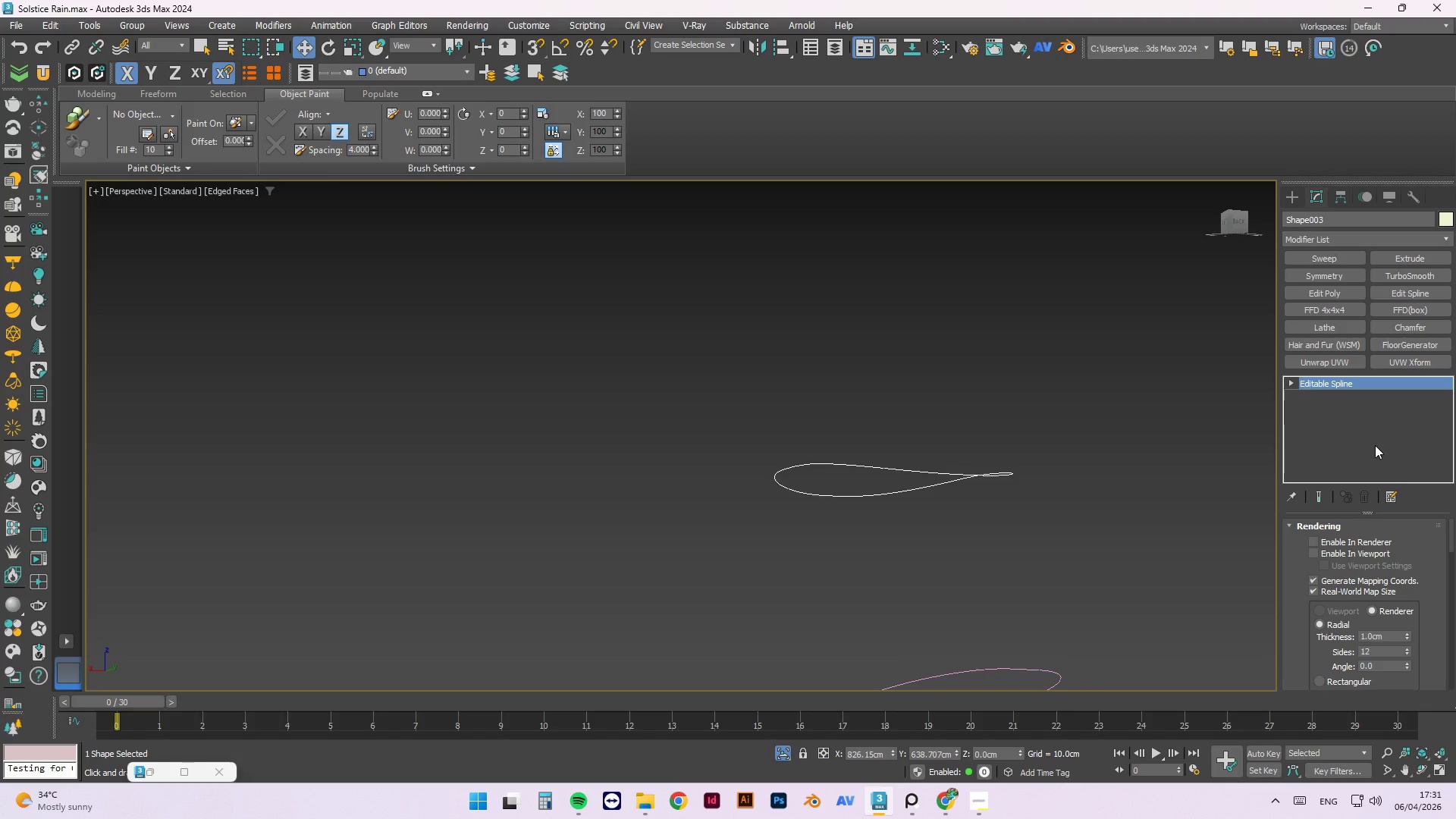 
wait(46.96)
 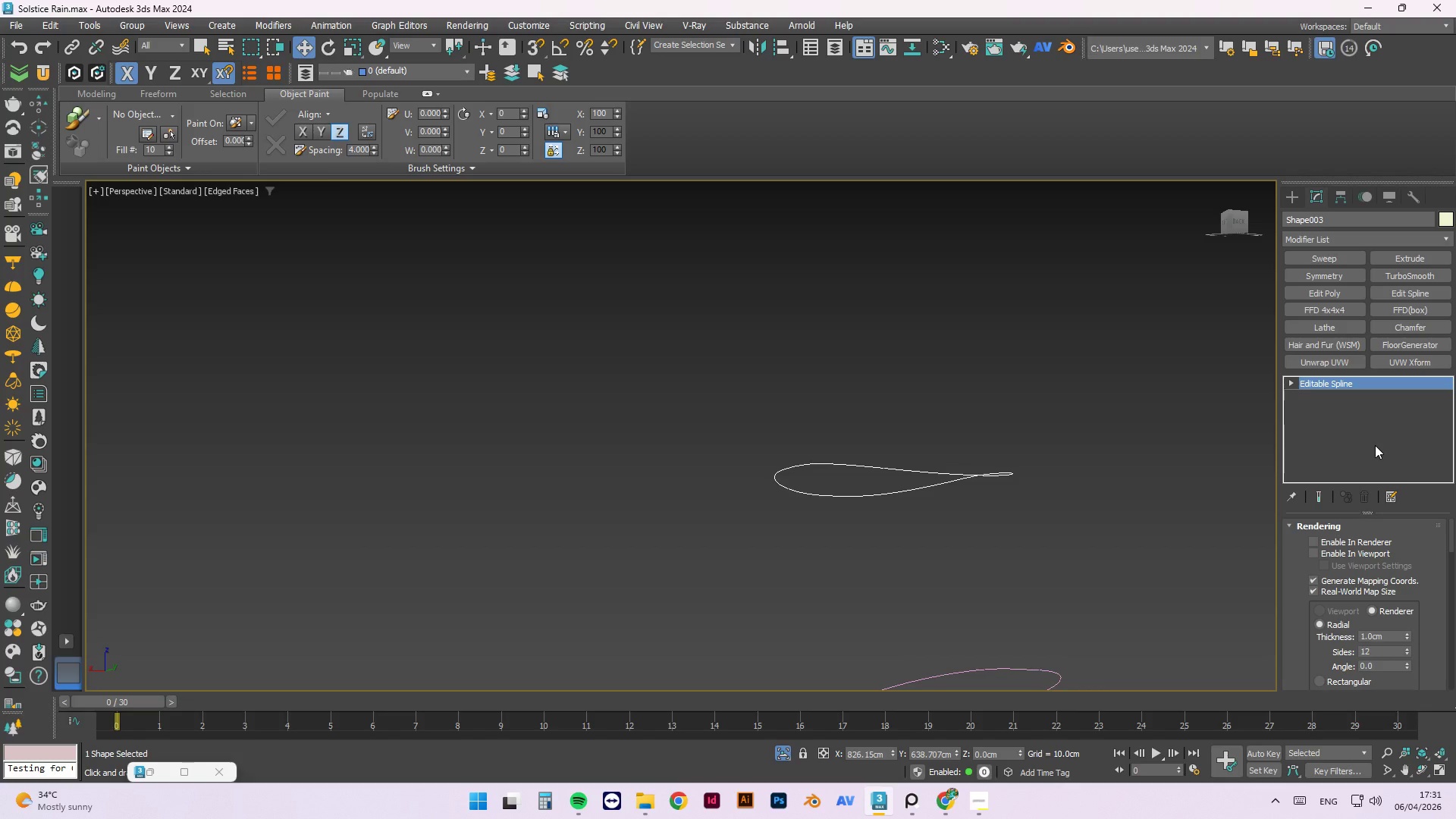 
scroll: coordinate [1440, 591], scroll_direction: down, amount: 2.0
 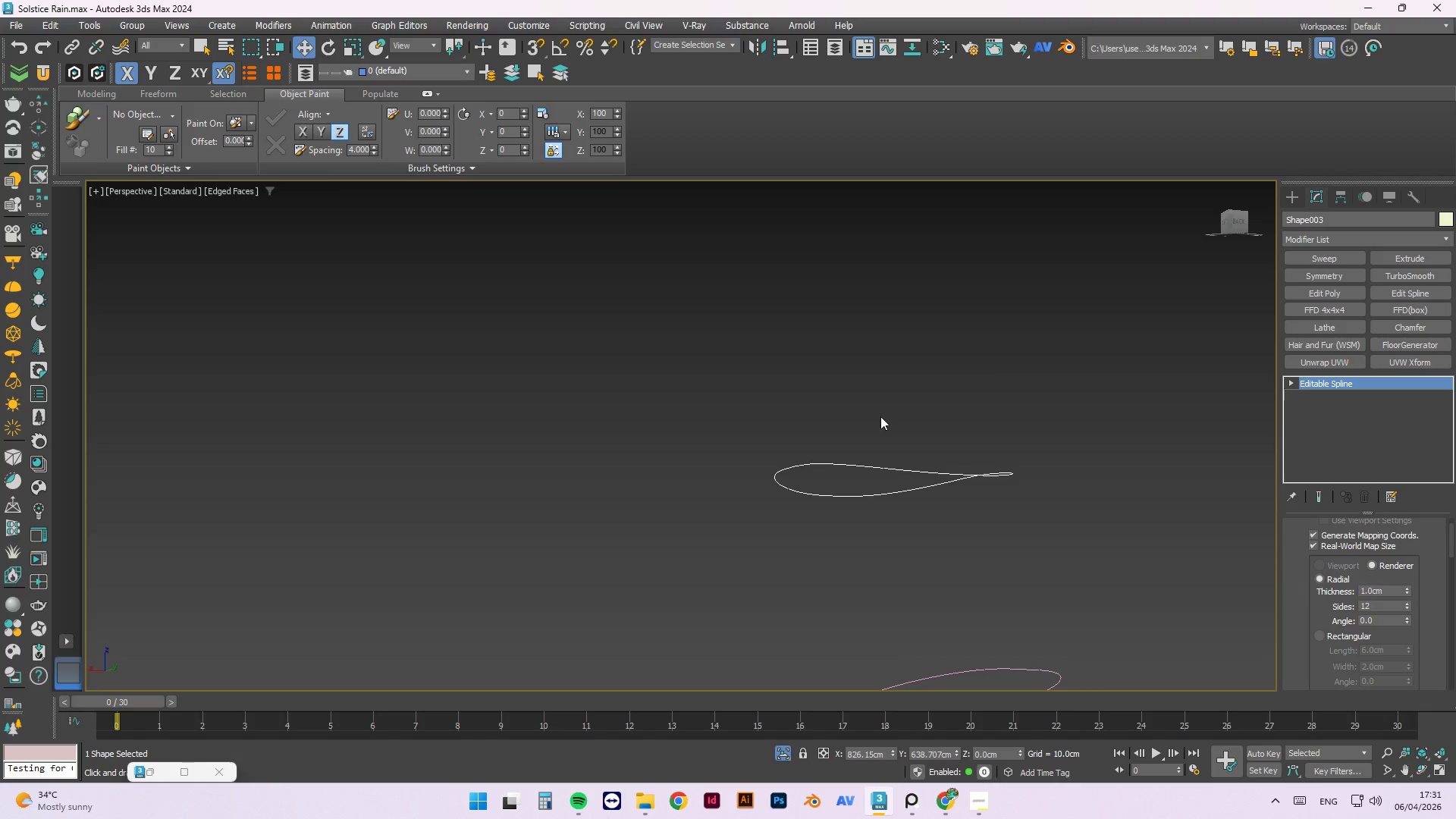 
left_click([1018, 443])
 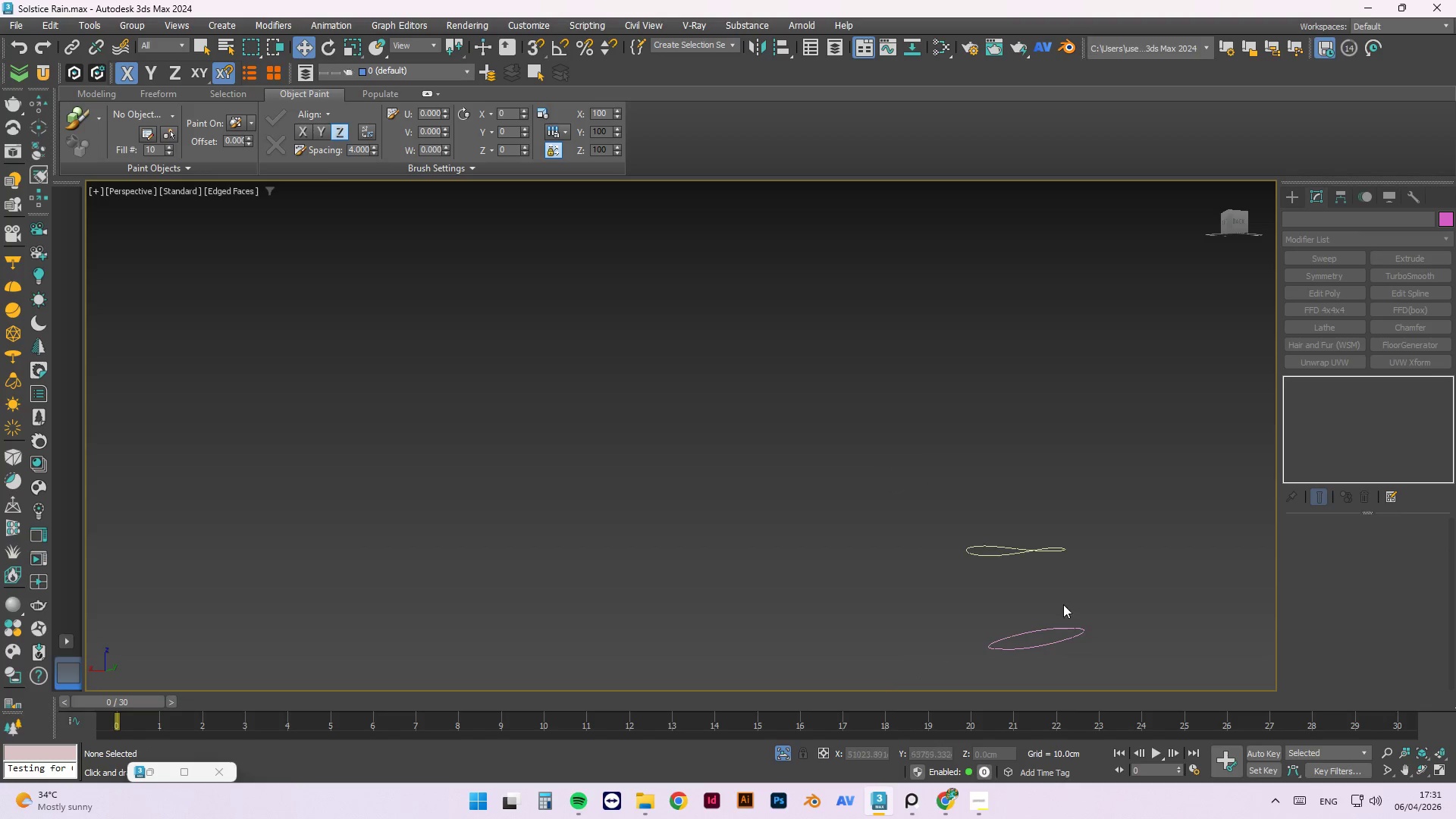 
scroll: coordinate [1100, 593], scroll_direction: down, amount: 2.0
 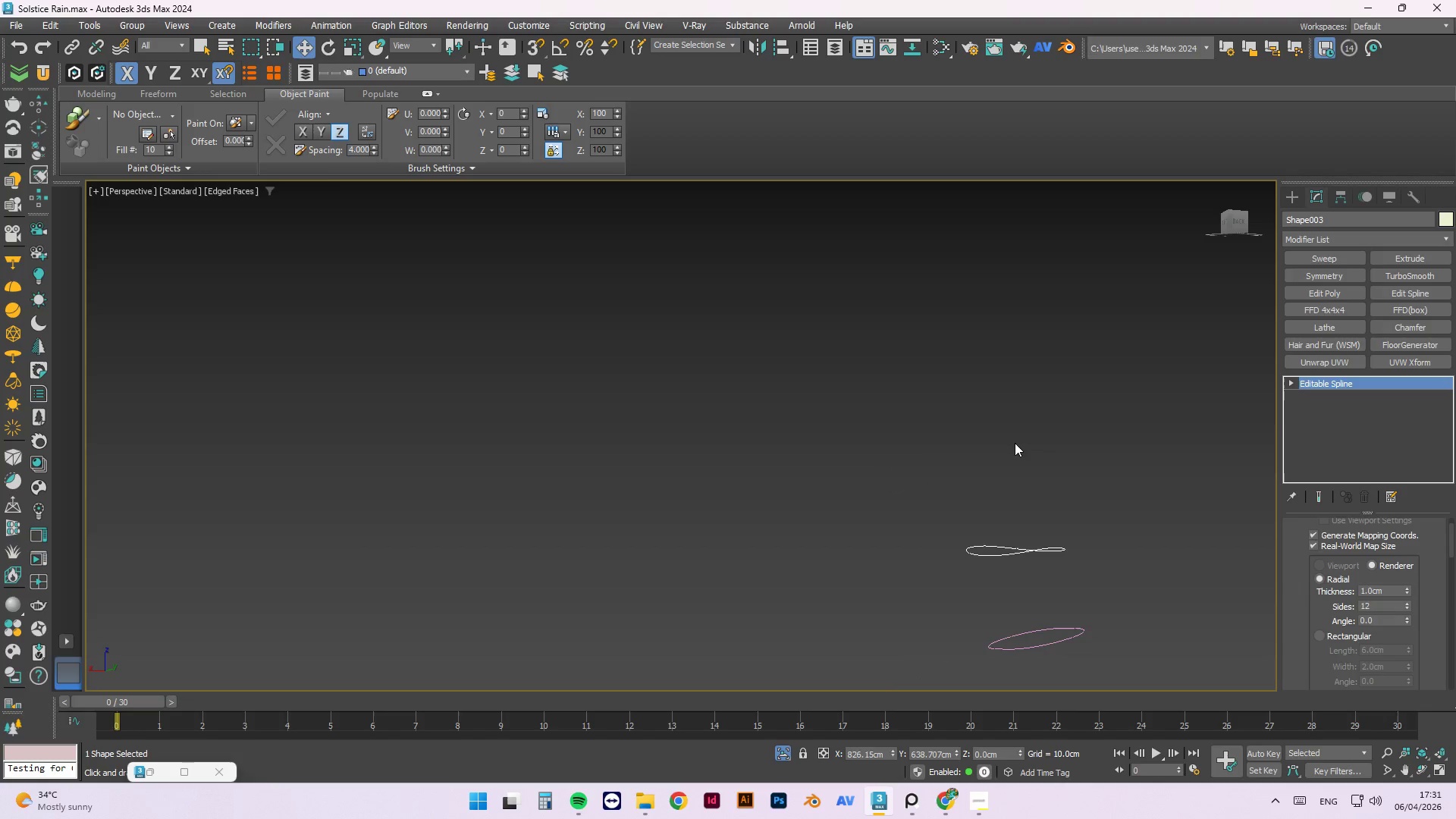 
hold_key(key=AltLeft, duration=0.92)
scroll: coordinate [975, 552], scroll_direction: down, amount: 2.0
 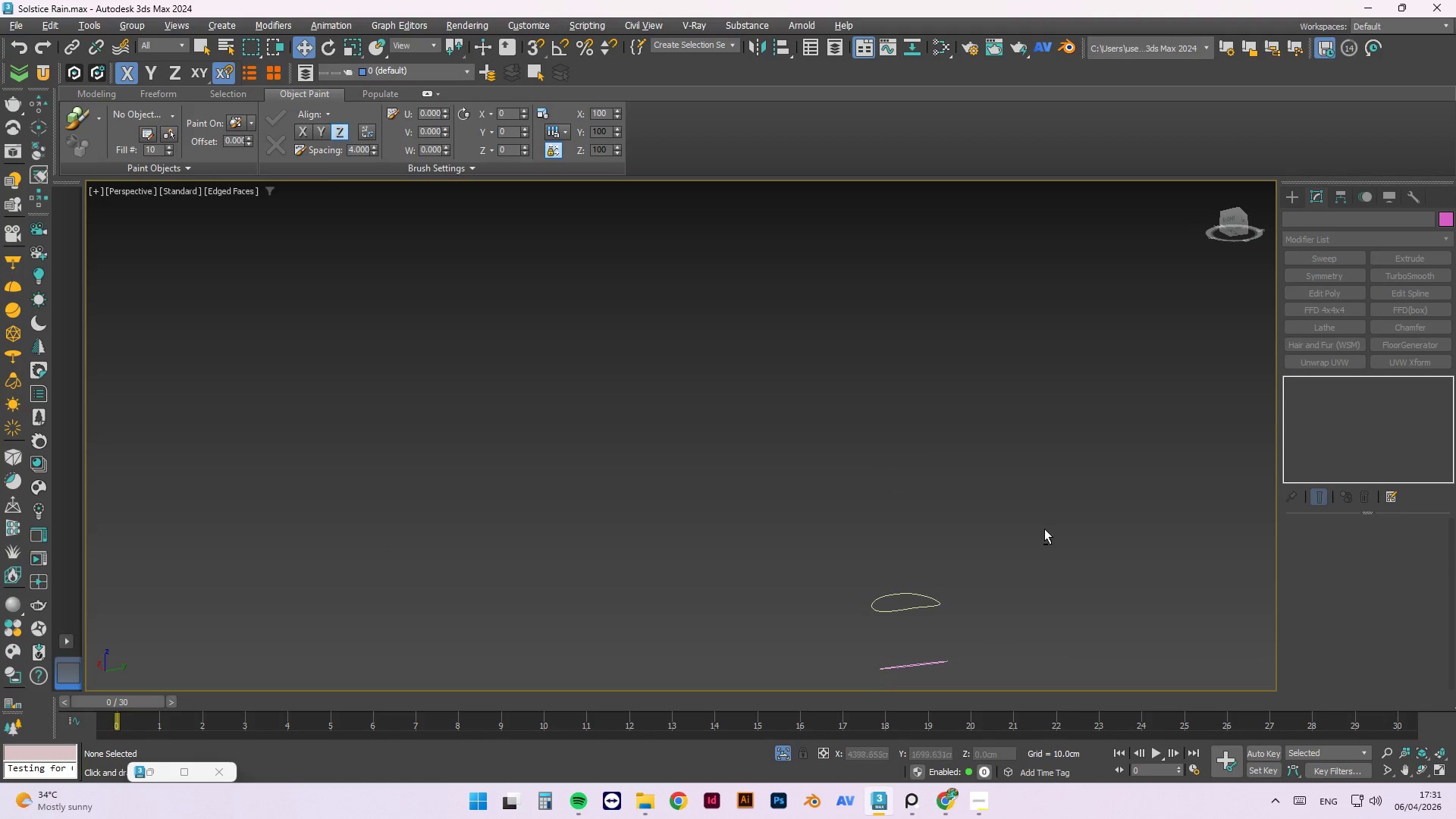 
scroll: coordinate [994, 579], scroll_direction: none, amount: 0.0
 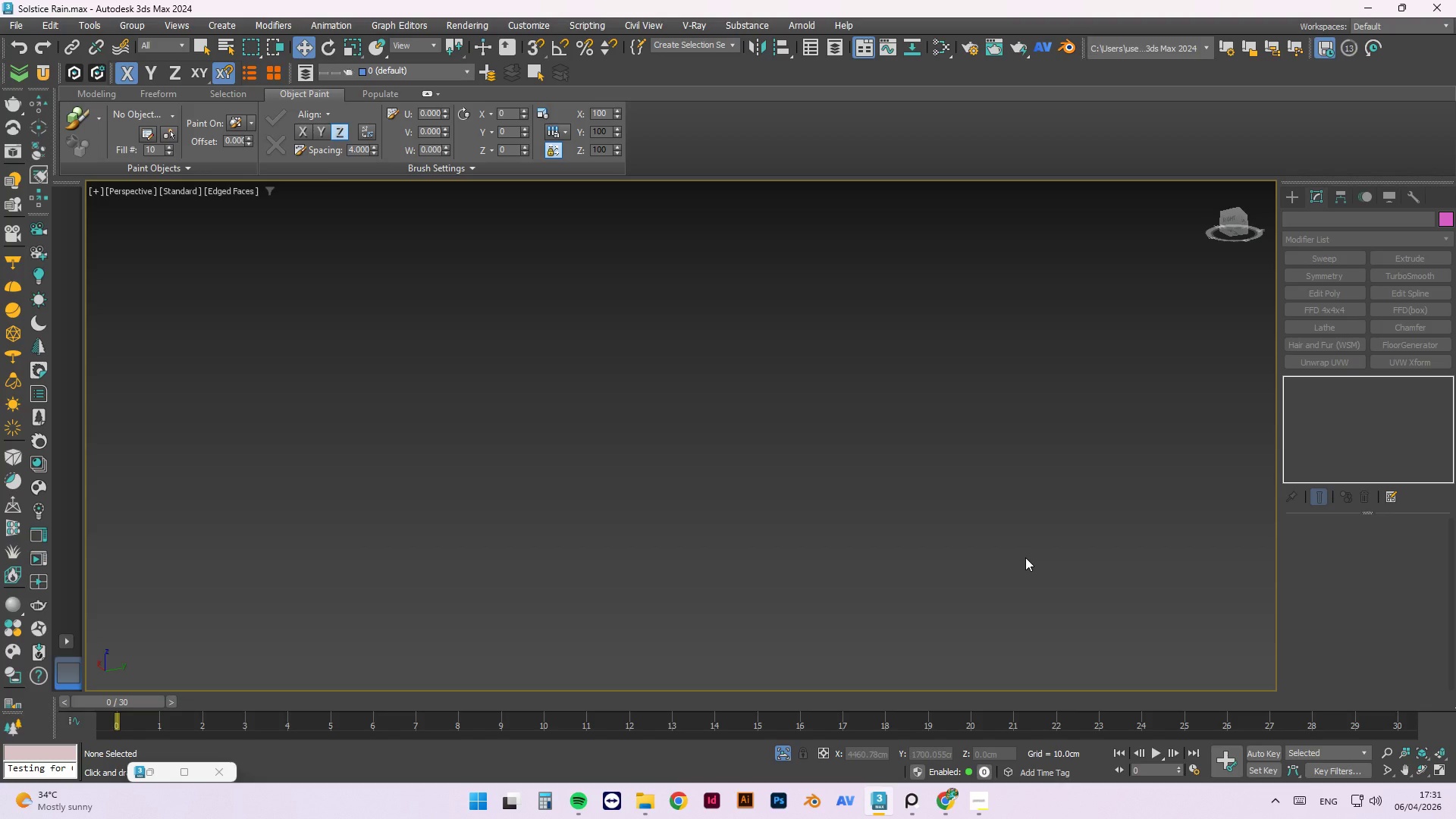 
wait(28.14)
 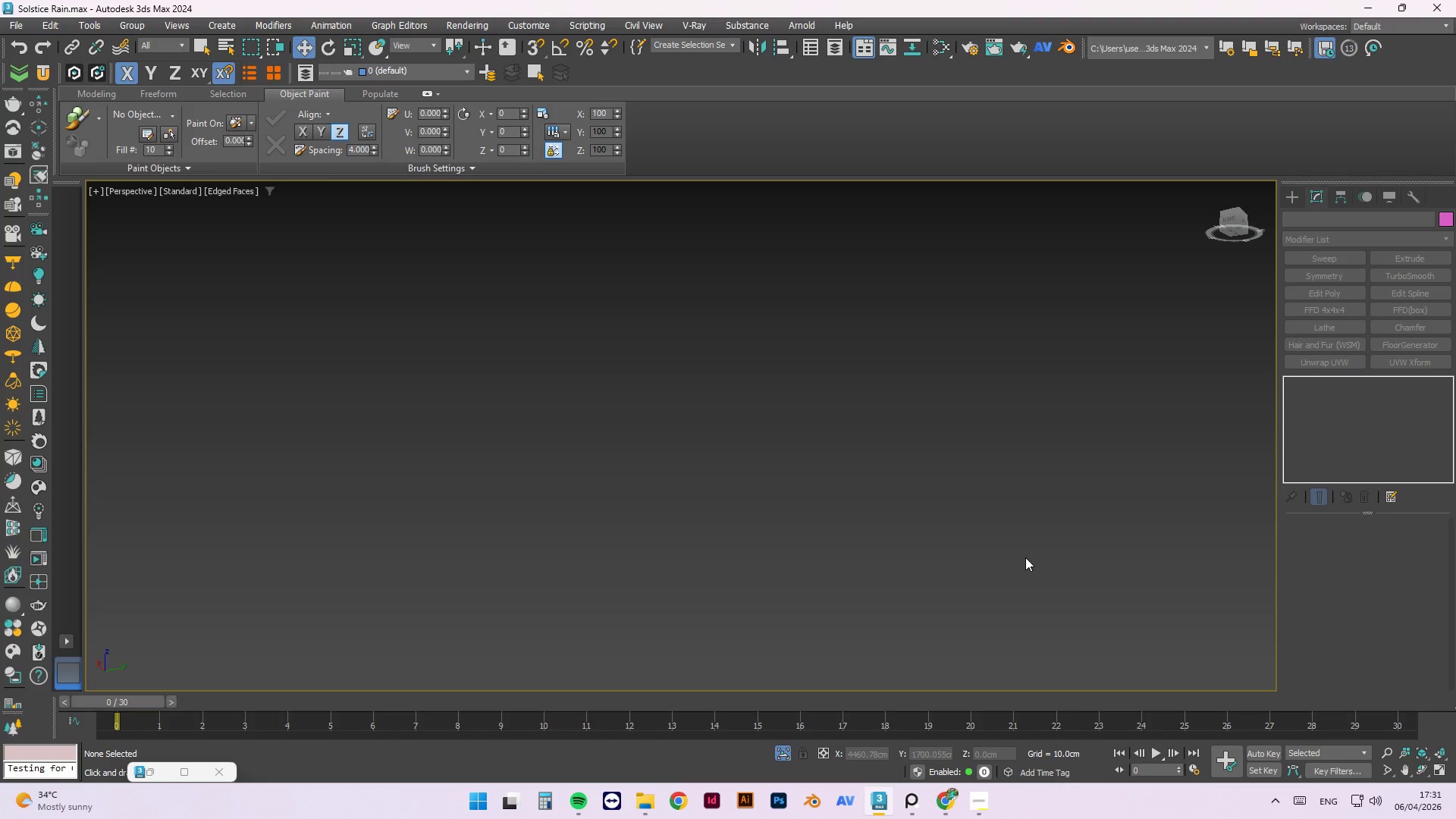 
scroll: coordinate [915, 449], scroll_direction: down, amount: 3.0
 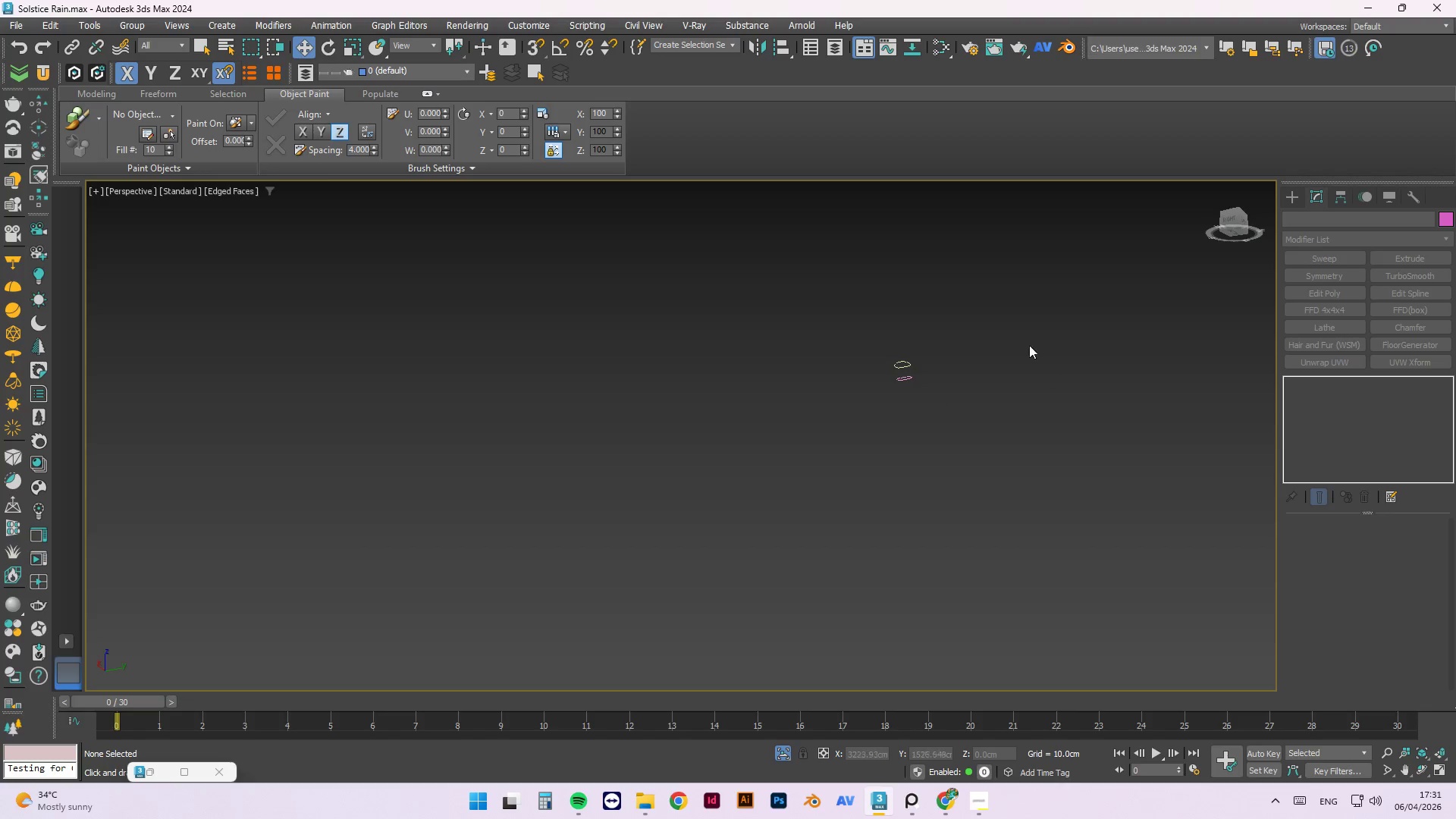 
scroll: coordinate [890, 376], scroll_direction: up, amount: 3.0
 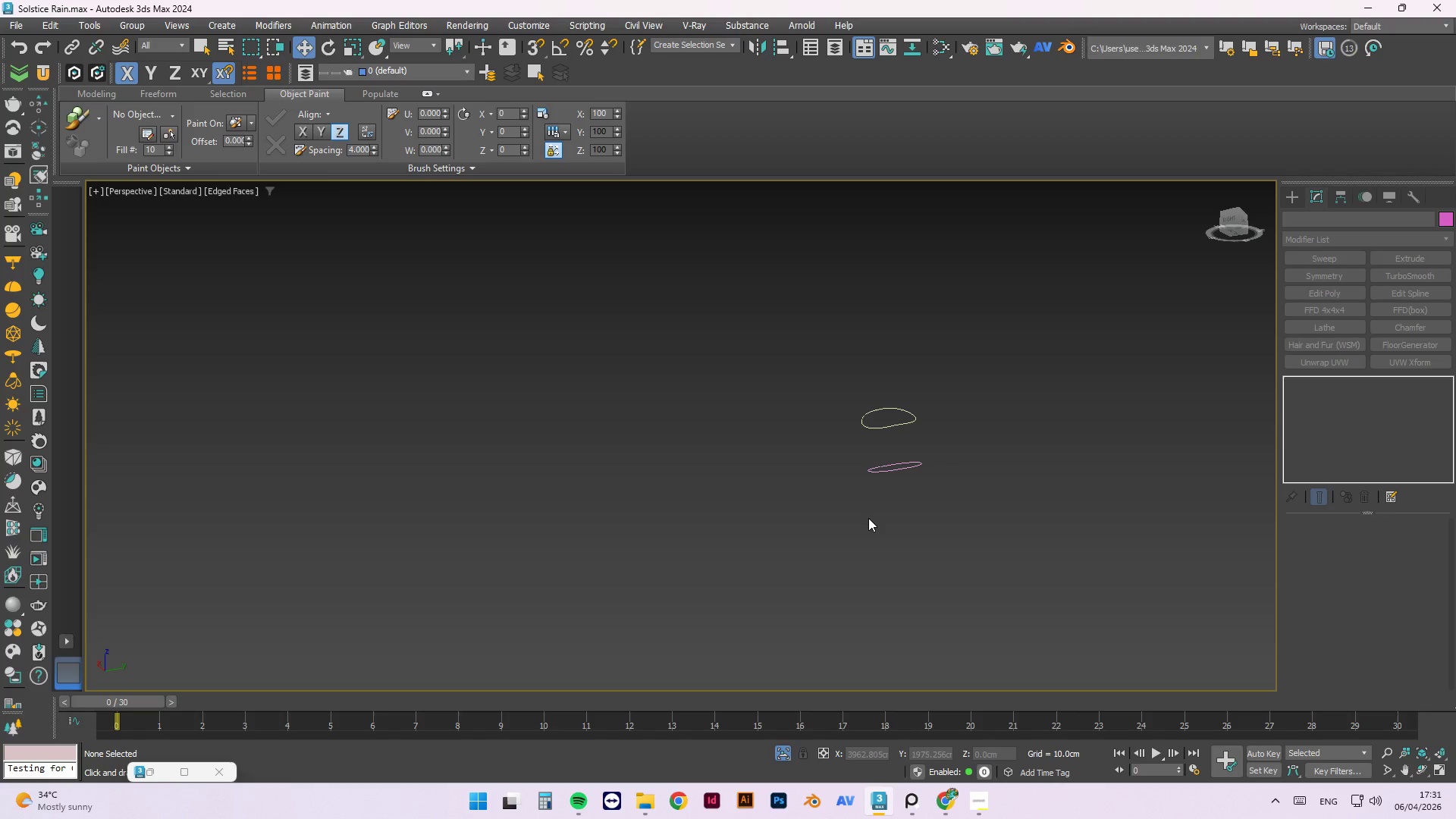 
wait(7.25)
 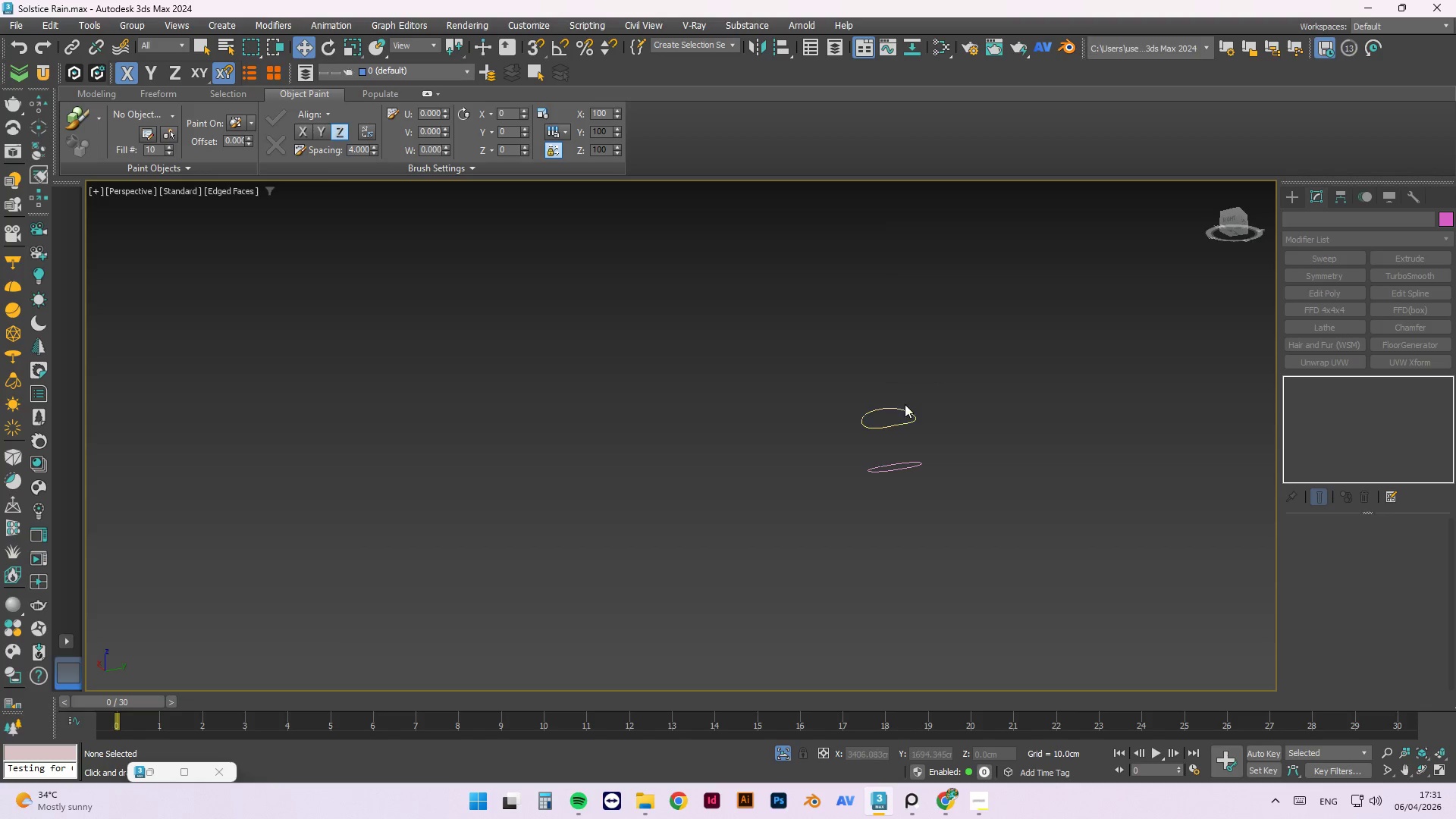 
left_click([915, 796])
 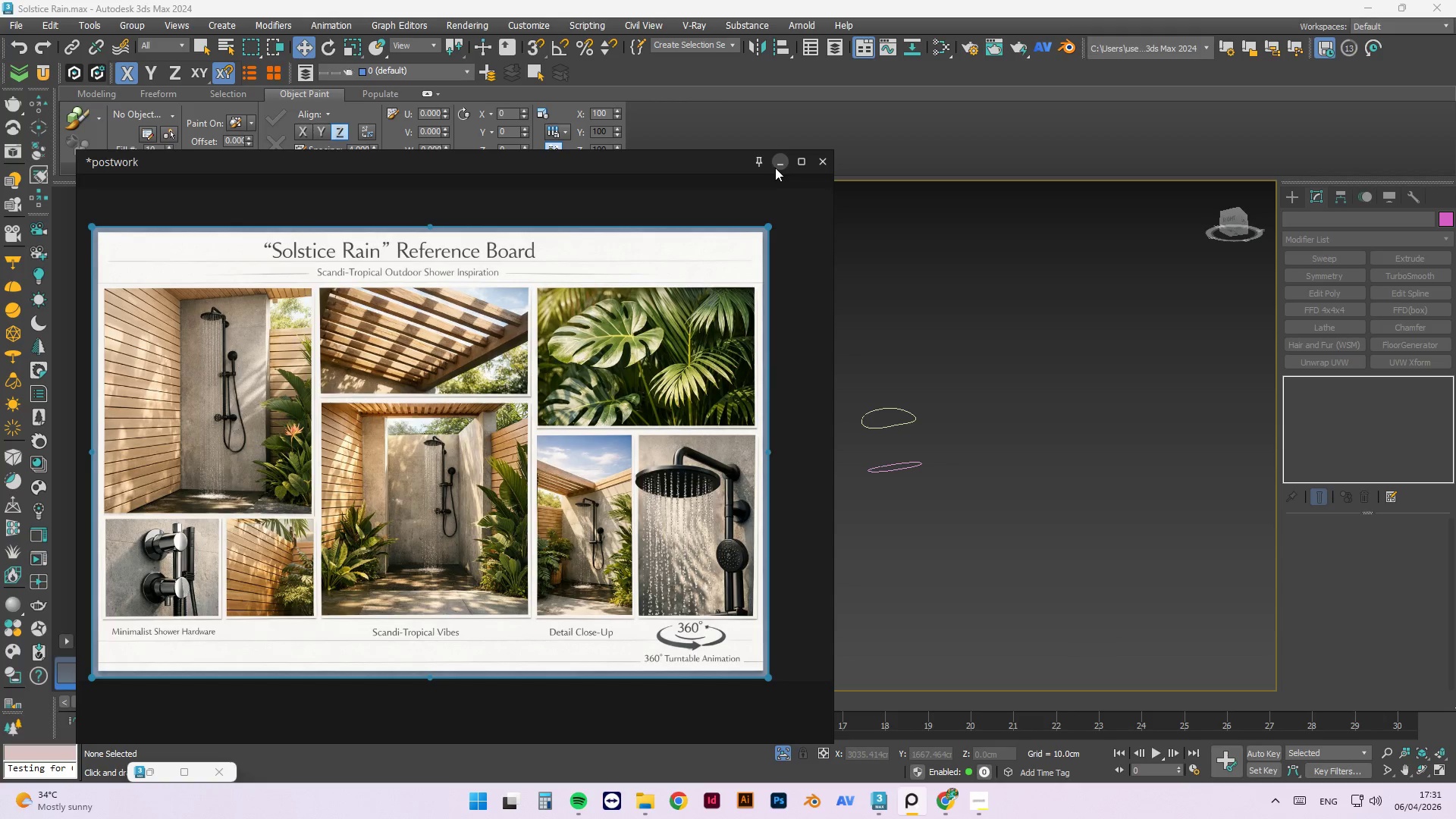 
left_click([777, 166])
 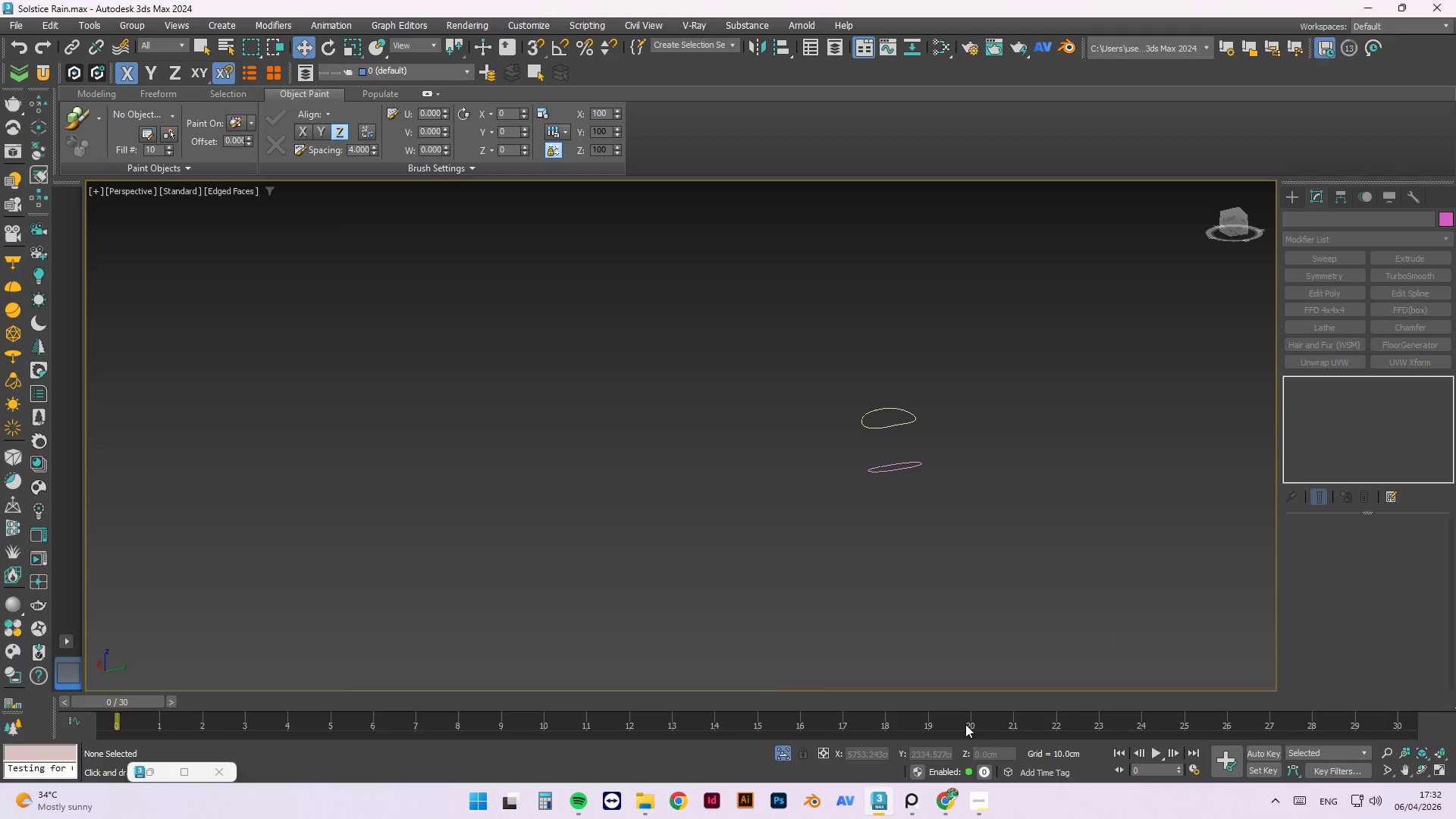 
left_click([789, 746])
 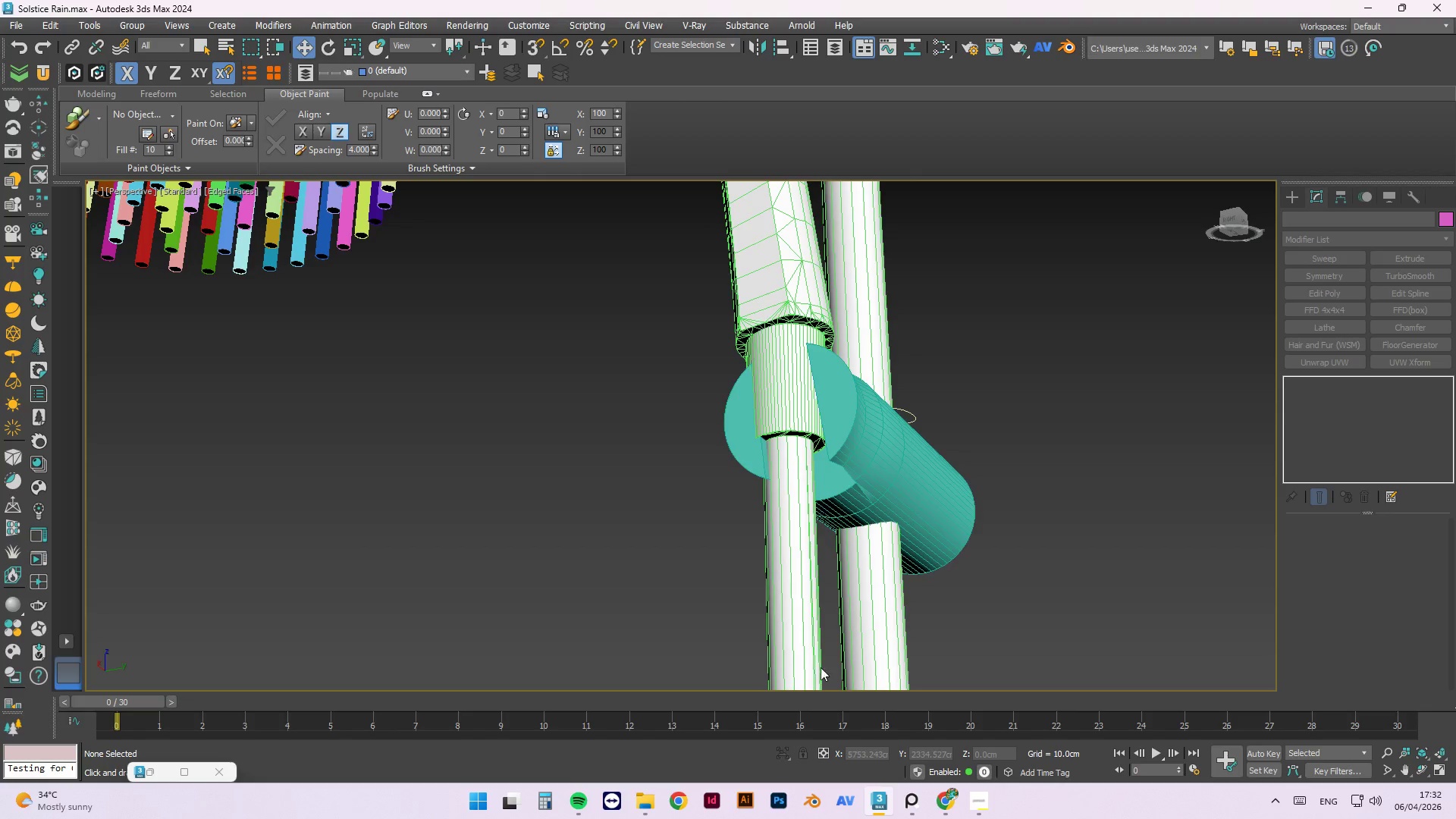 
scroll: coordinate [896, 394], scroll_direction: down, amount: 4.0
 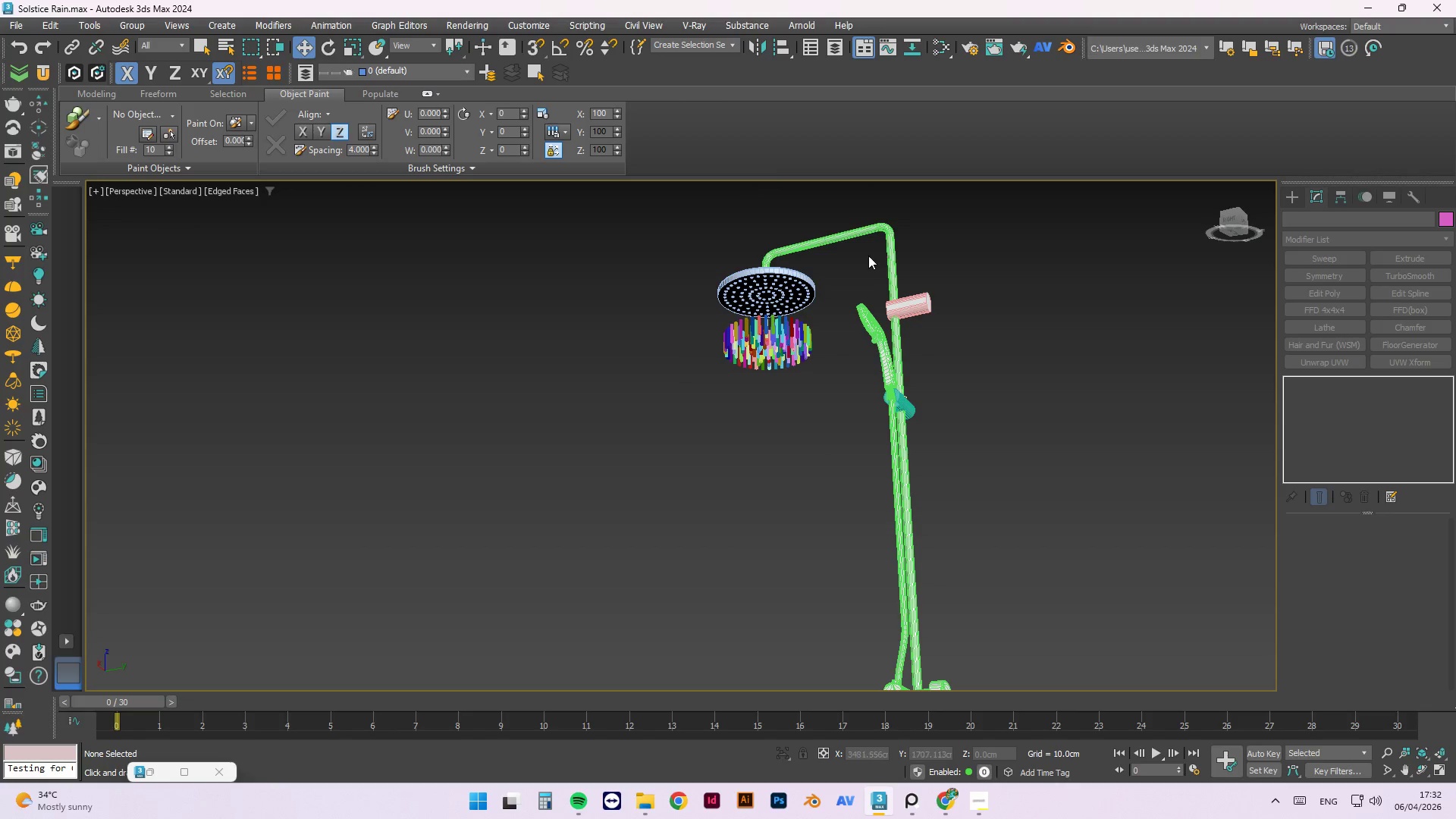 
scroll: coordinate [791, 251], scroll_direction: up, amount: 3.0
 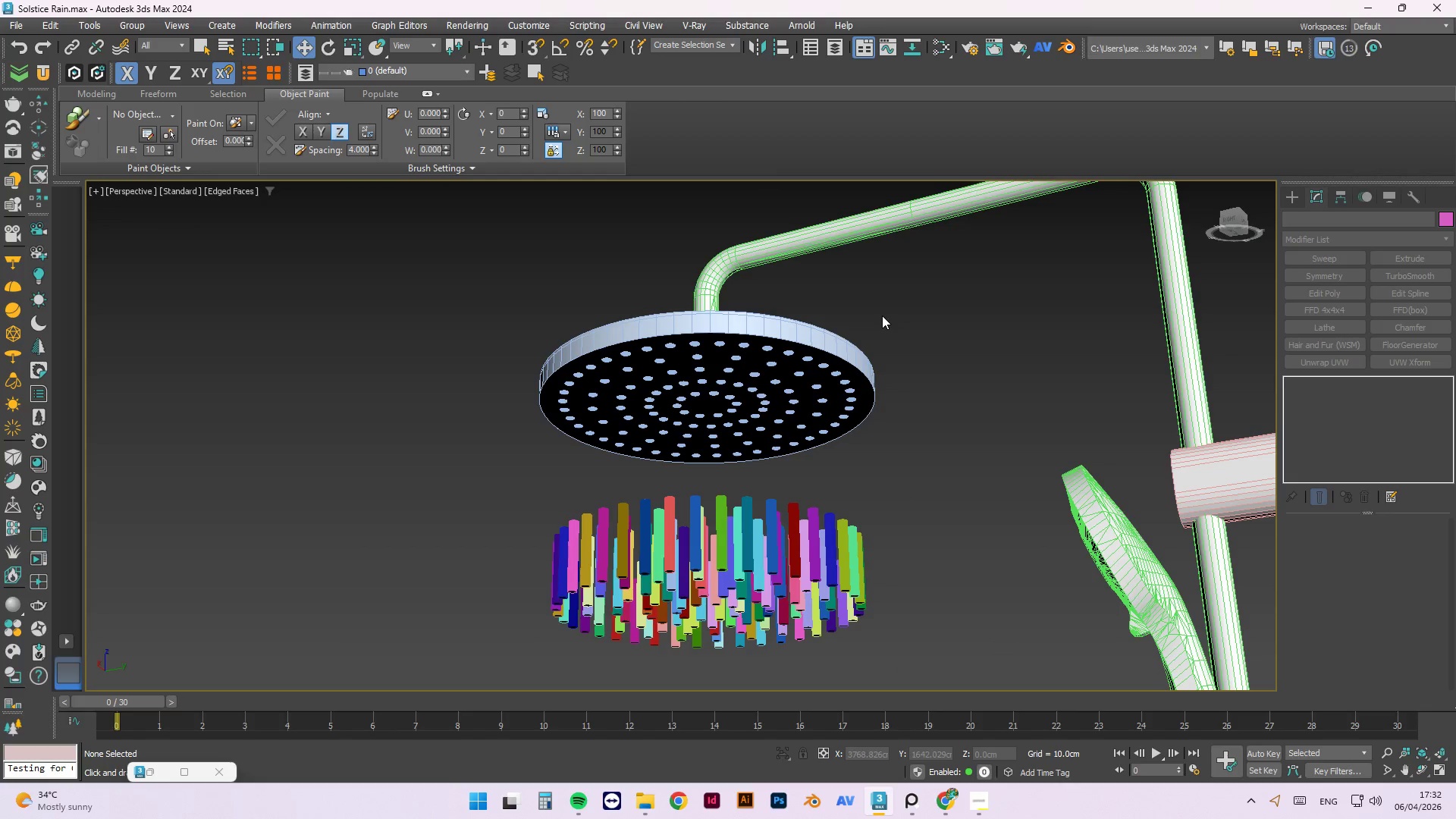 
scroll: coordinate [870, 388], scroll_direction: down, amount: 2.0
 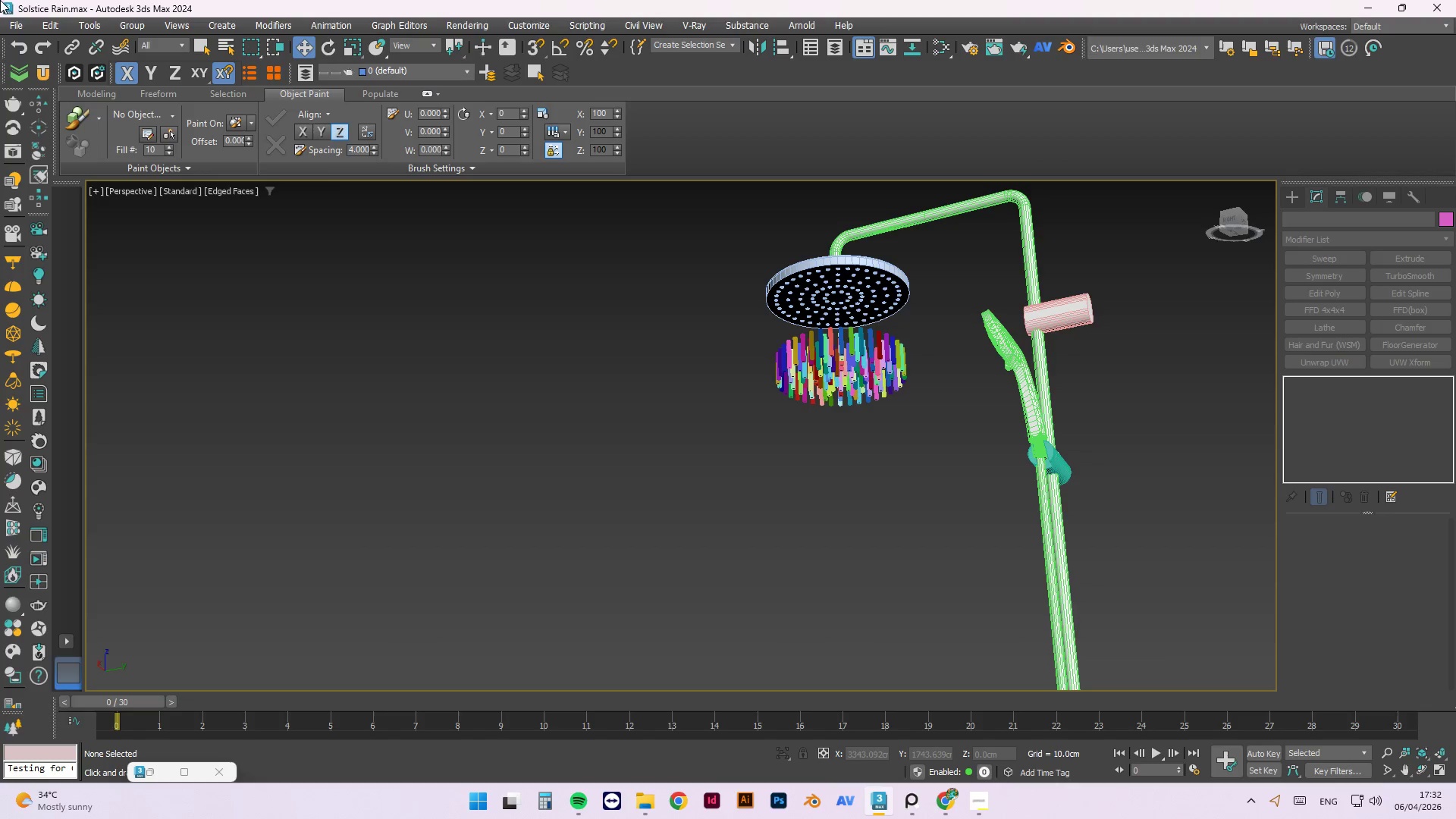 
wait(6.04)
 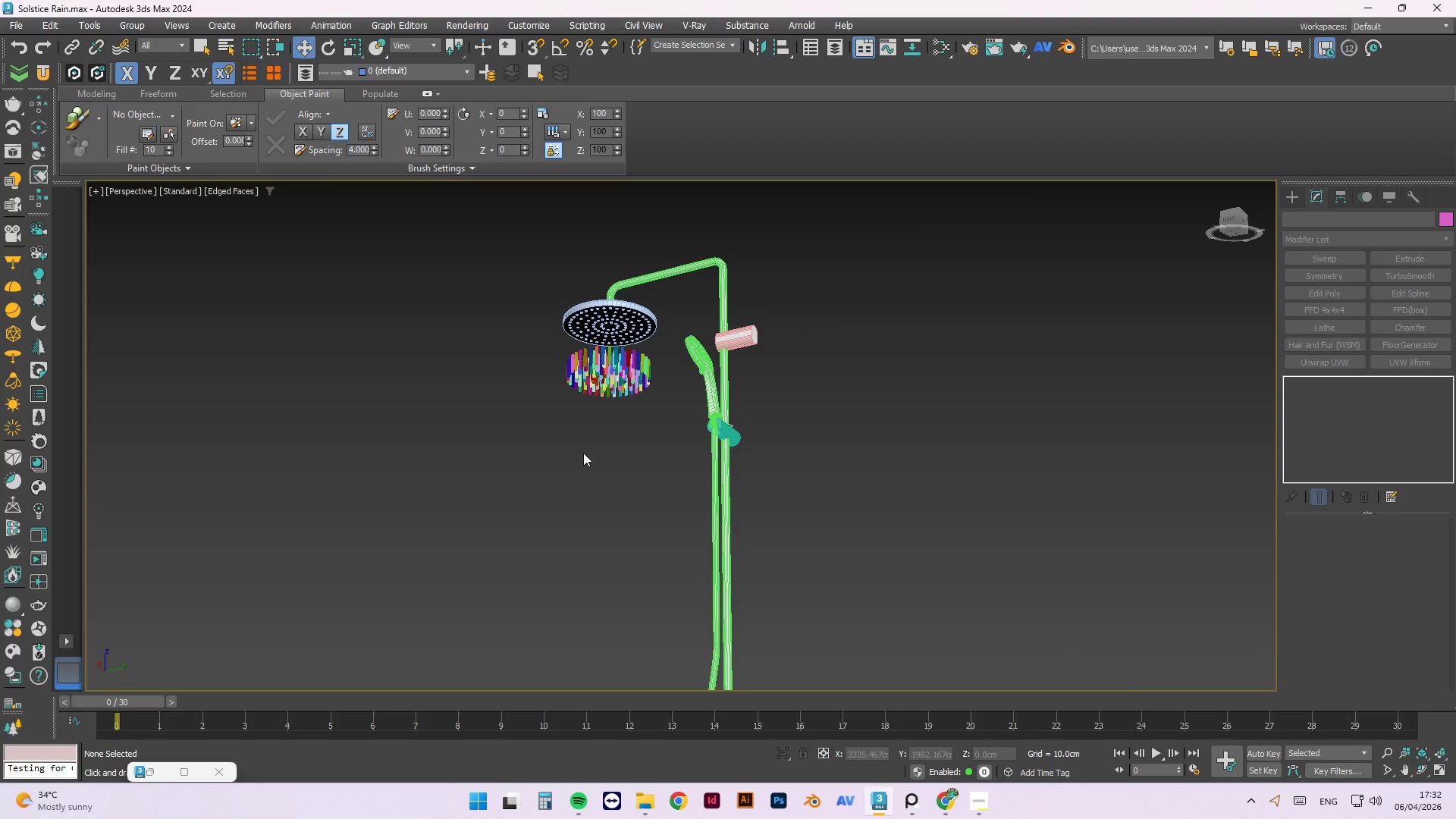 
left_click([581, 450])
 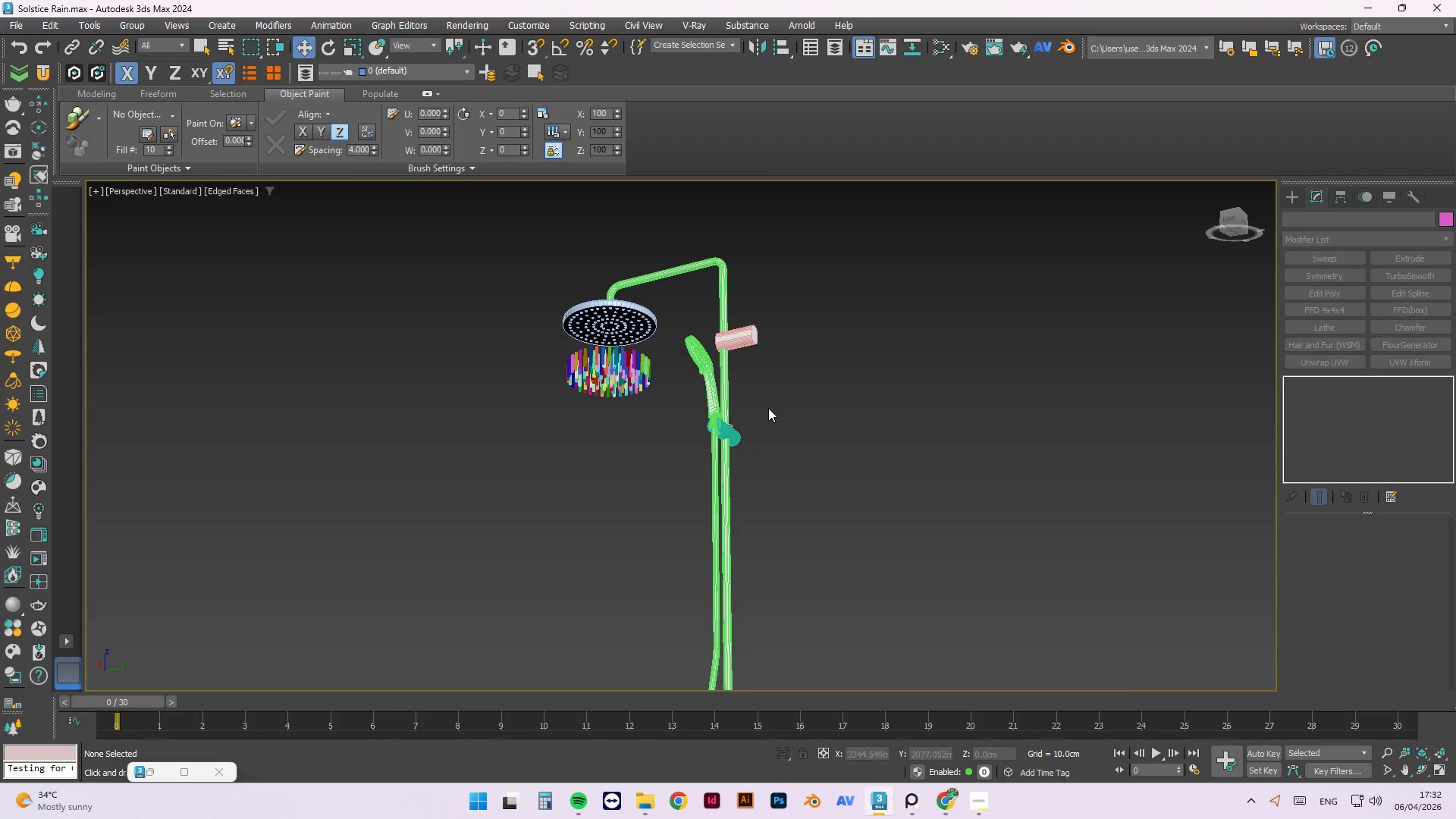 
scroll: coordinate [742, 421], scroll_direction: down, amount: 6.0
 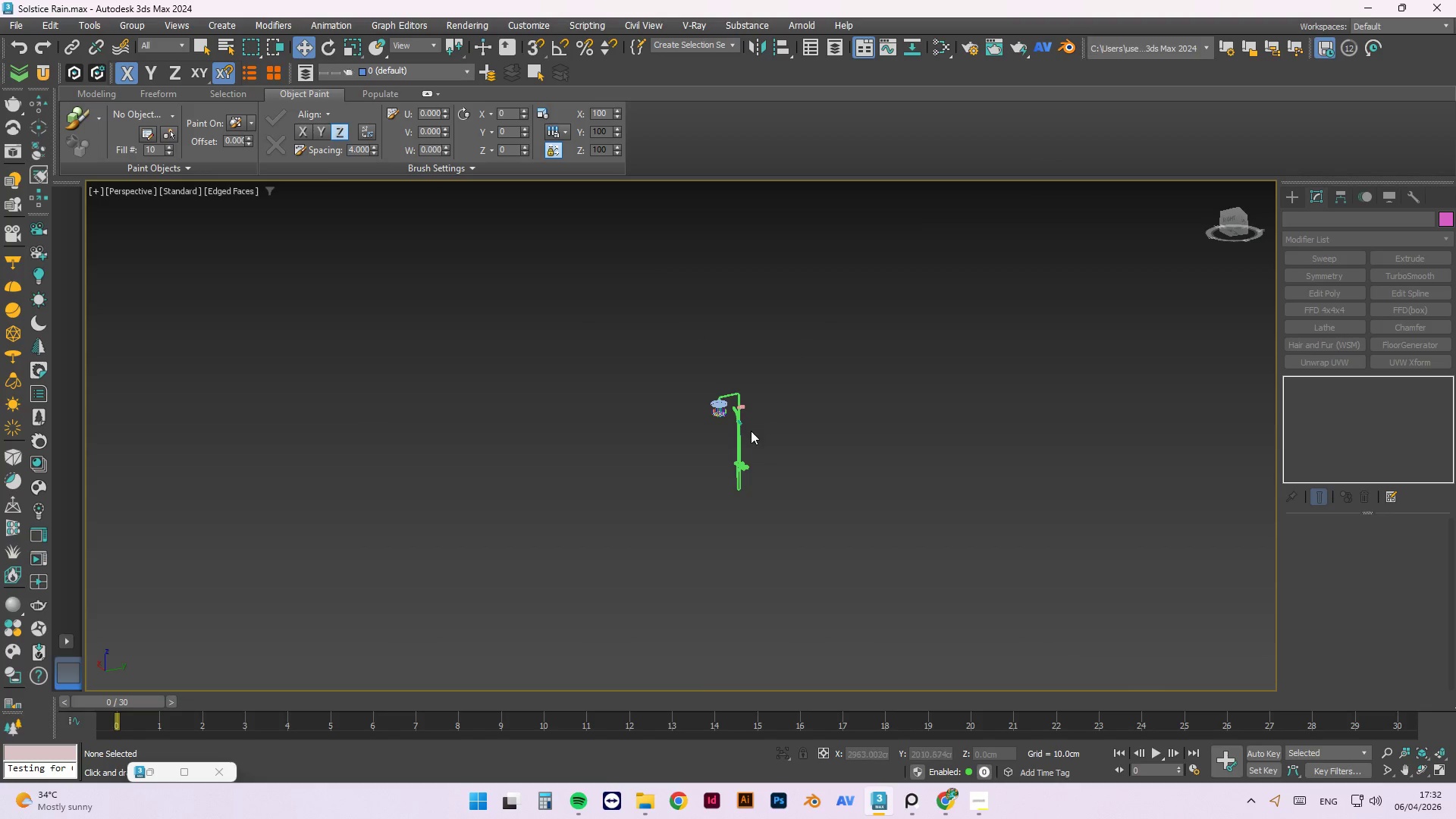 
hold_key(key=AltLeft, duration=1.09)
 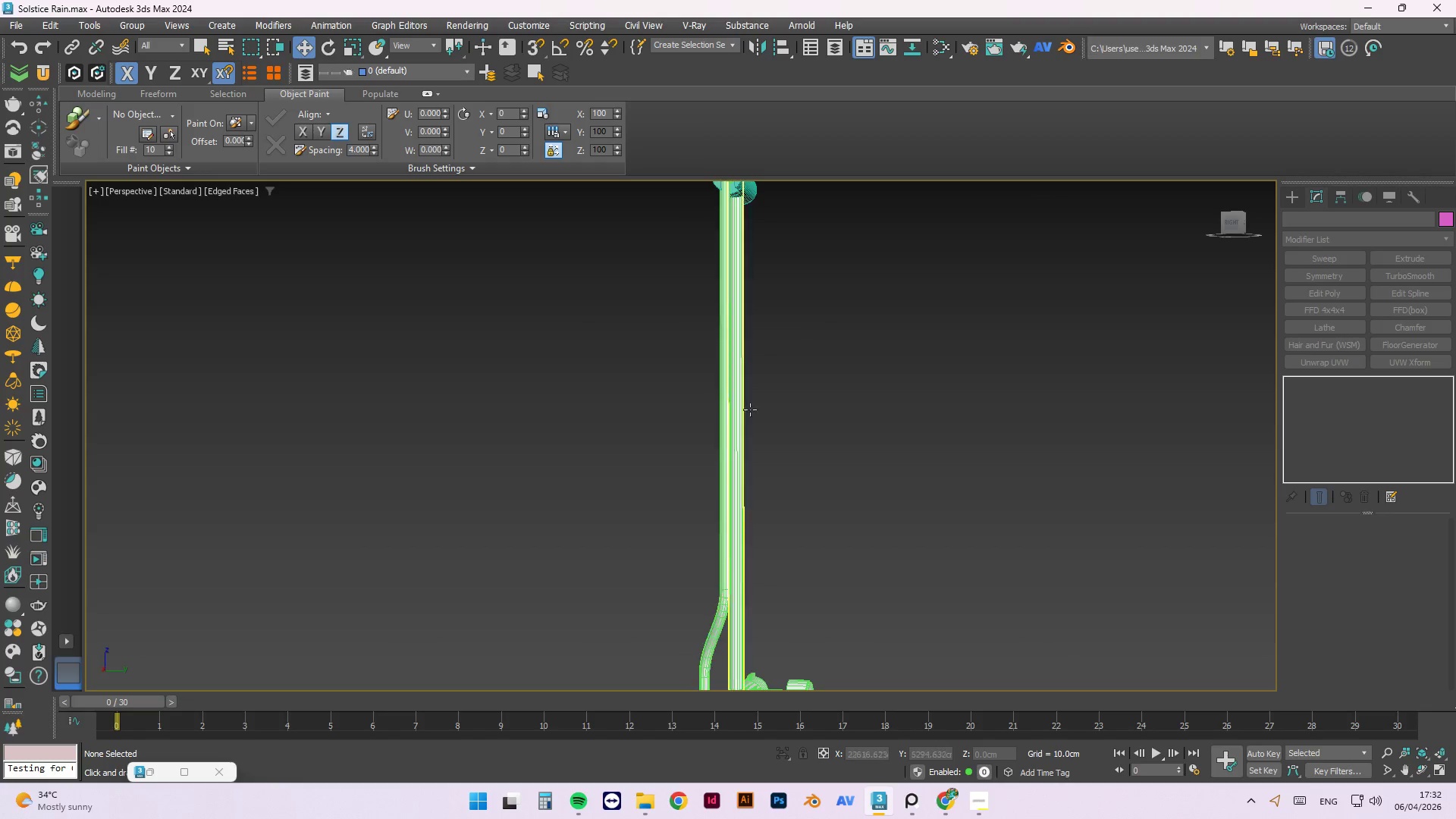 
scroll: coordinate [735, 434], scroll_direction: up, amount: 6.0
 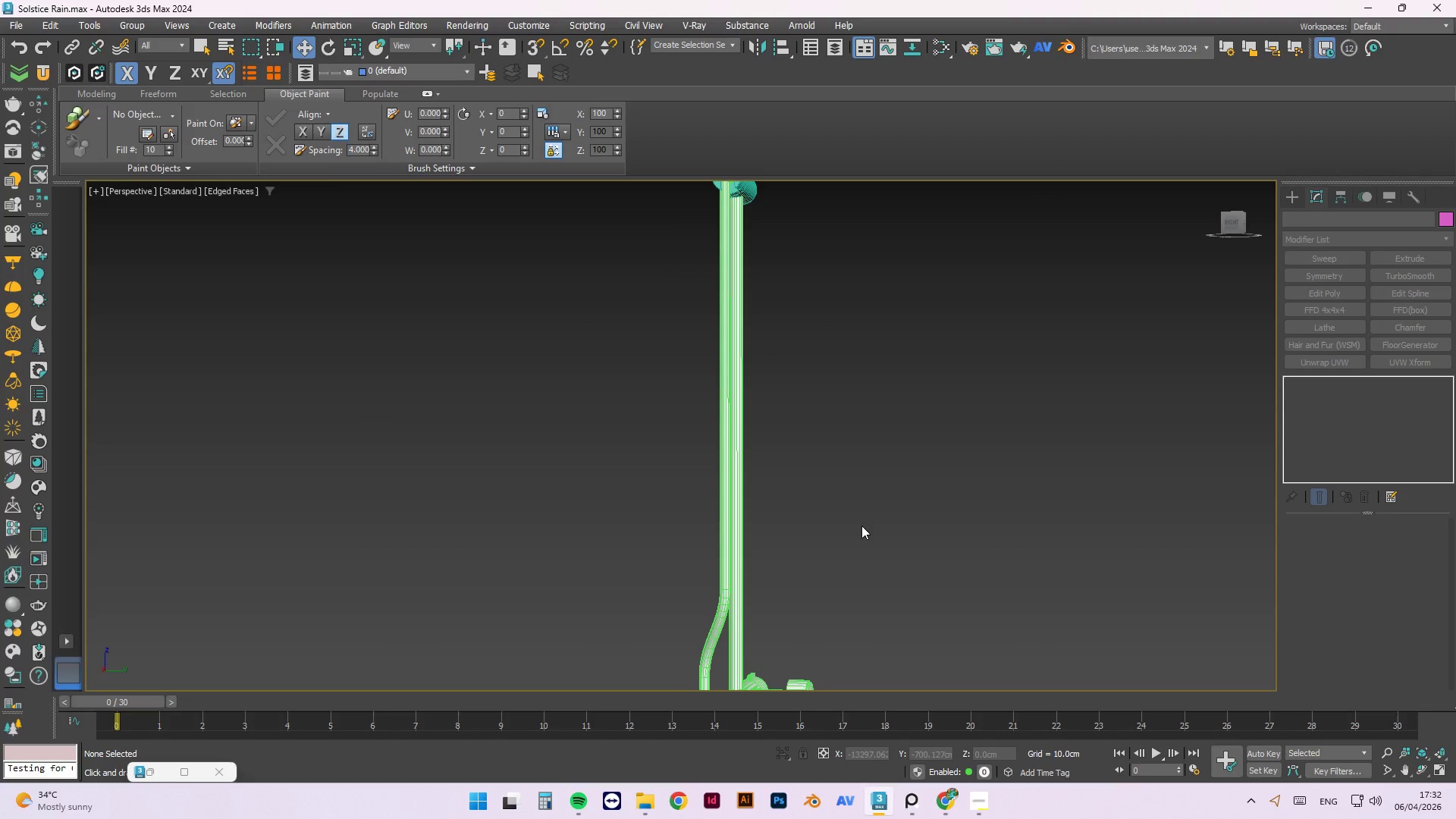 
scroll: coordinate [836, 523], scroll_direction: down, amount: 4.0
 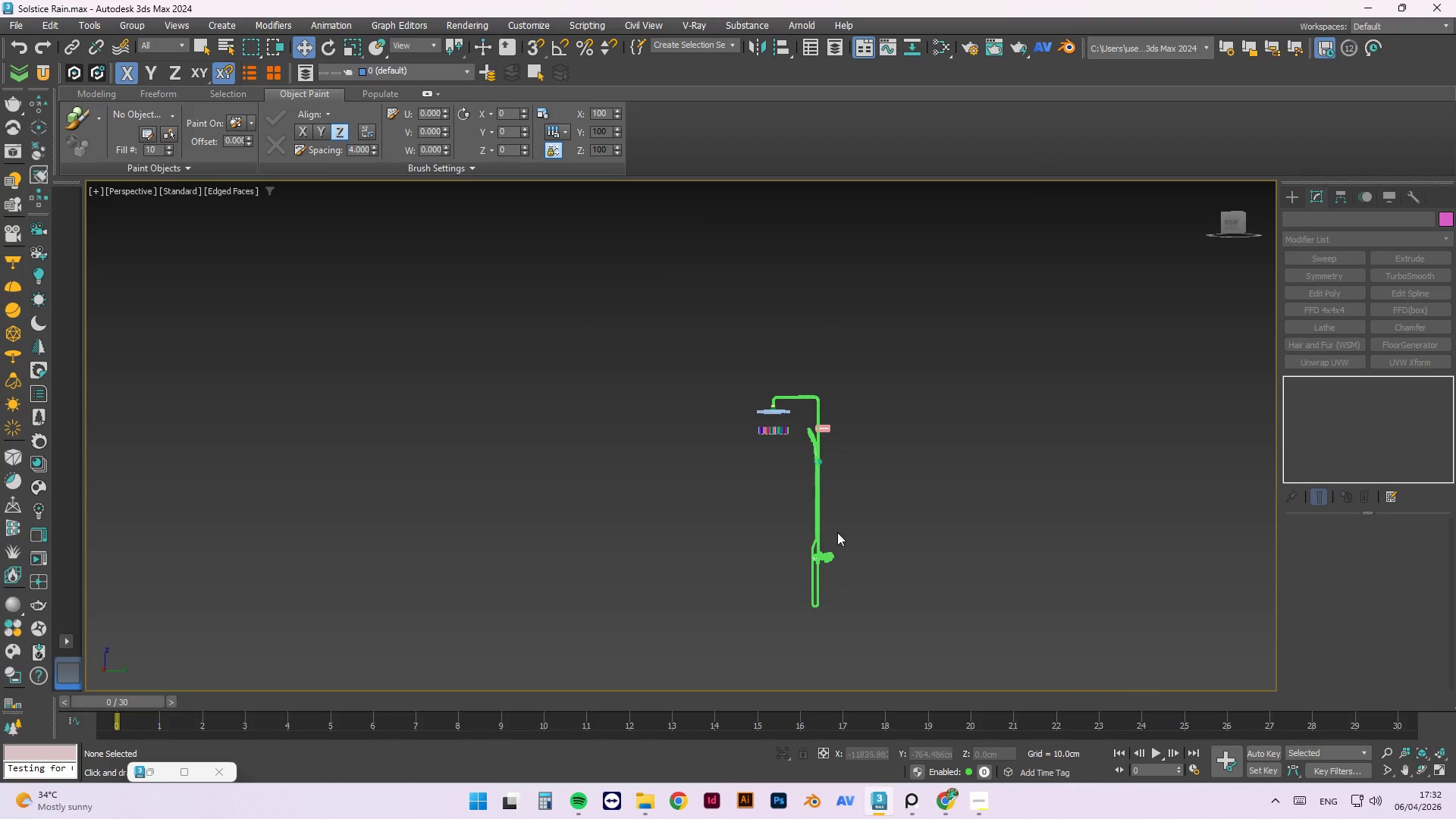 
scroll: coordinate [815, 559], scroll_direction: up, amount: 7.0
 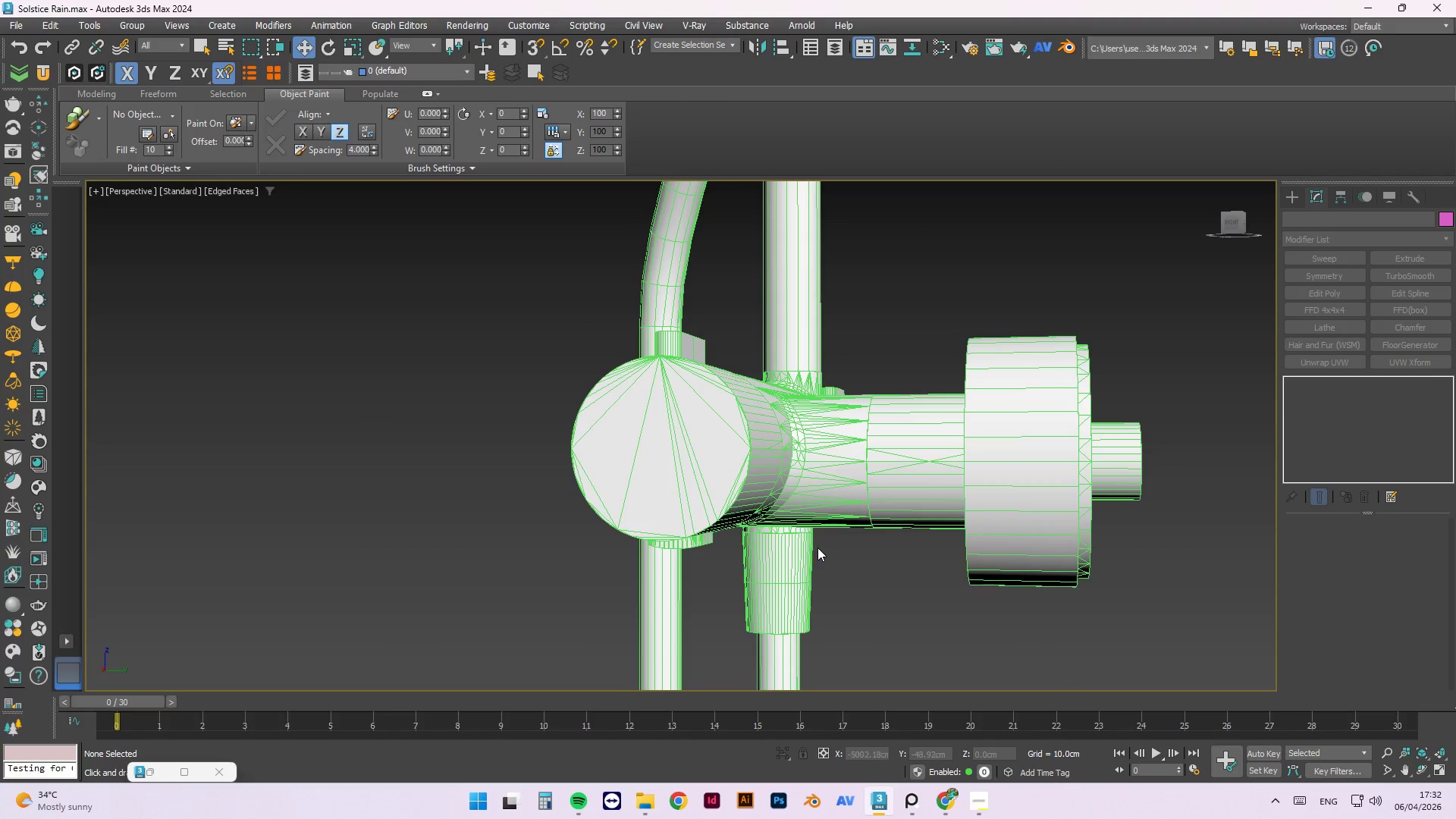 
key(Control+Z)
 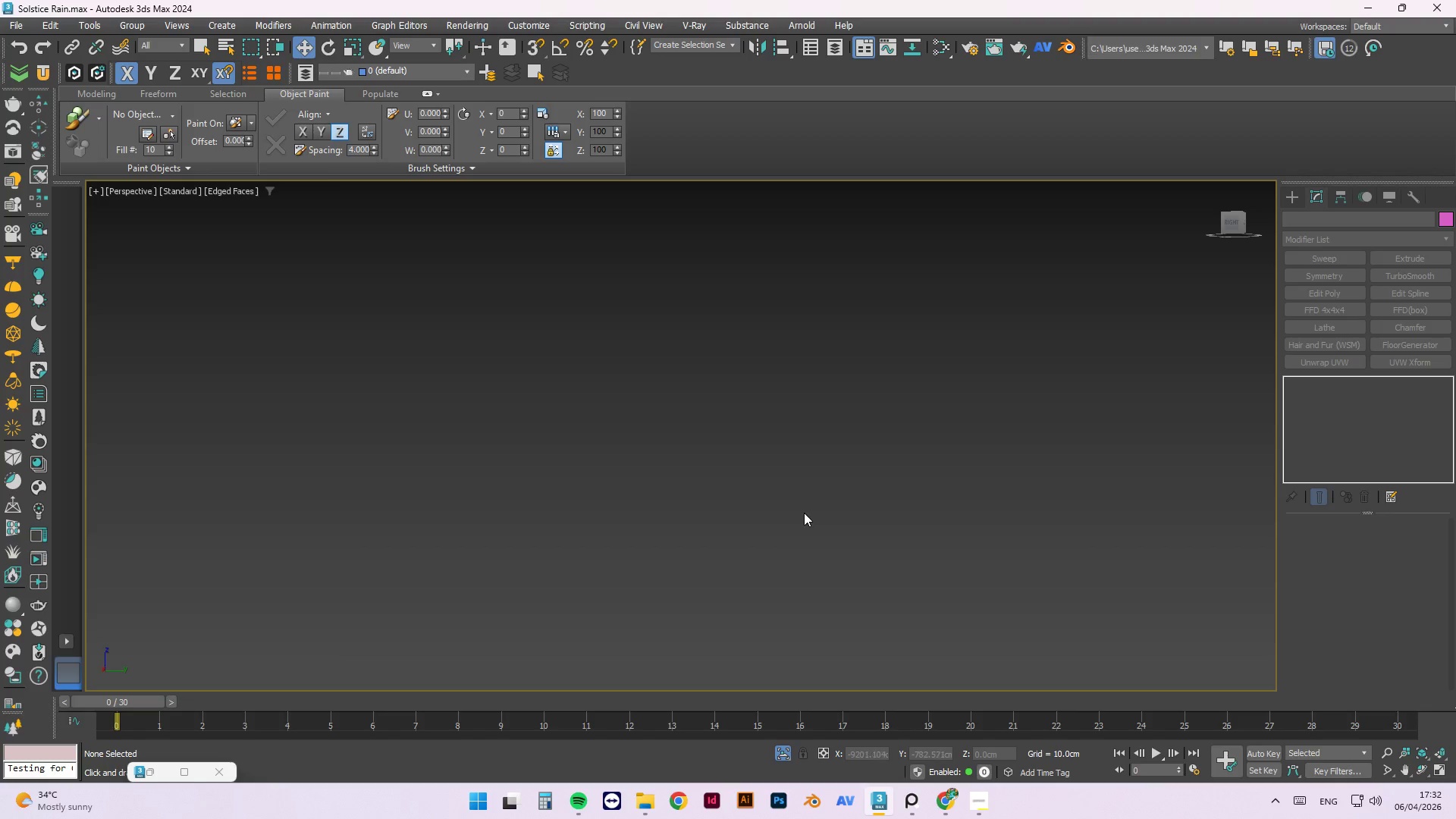 
scroll: coordinate [774, 486], scroll_direction: down, amount: 7.0
 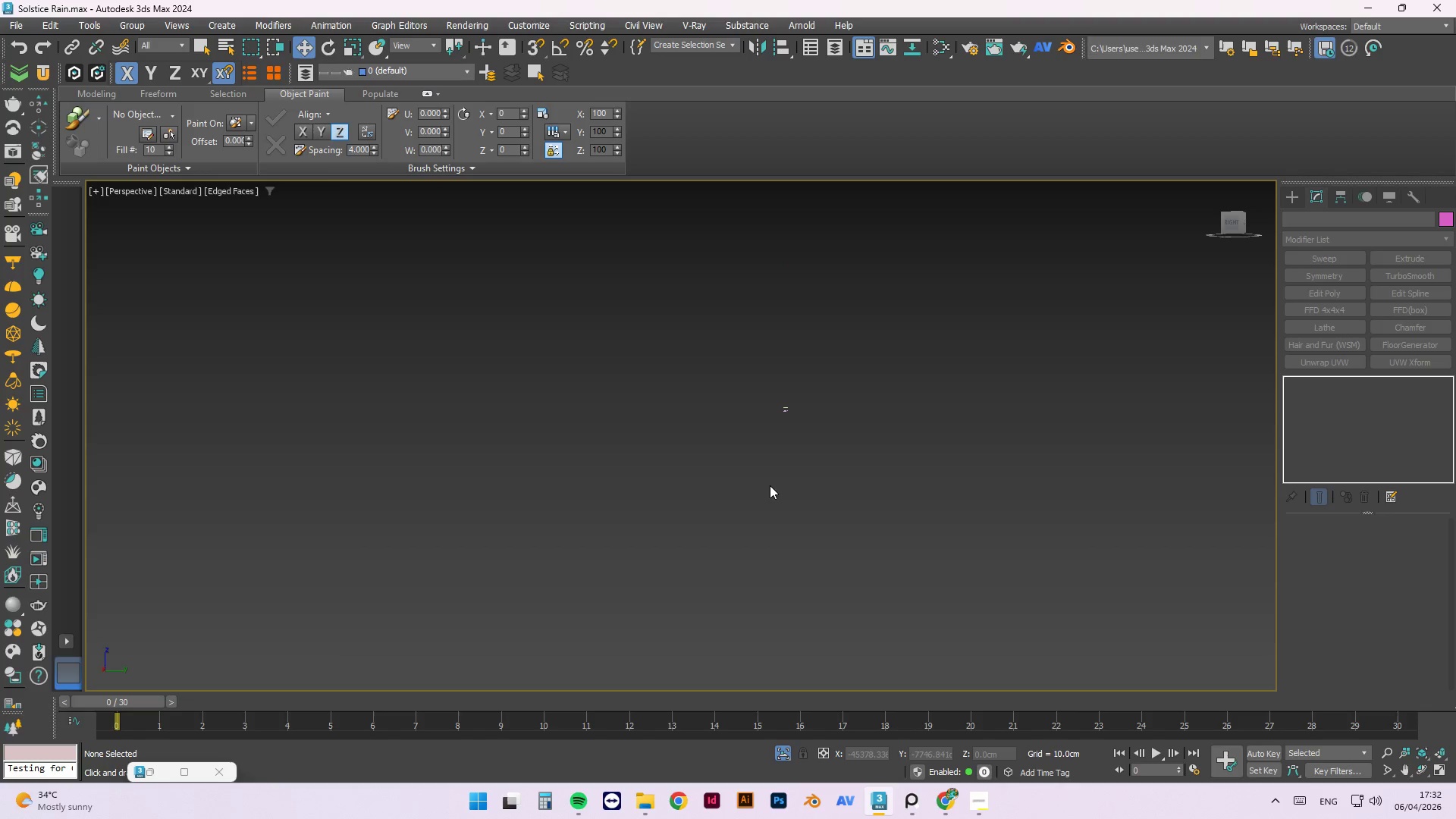 
key(Z)
 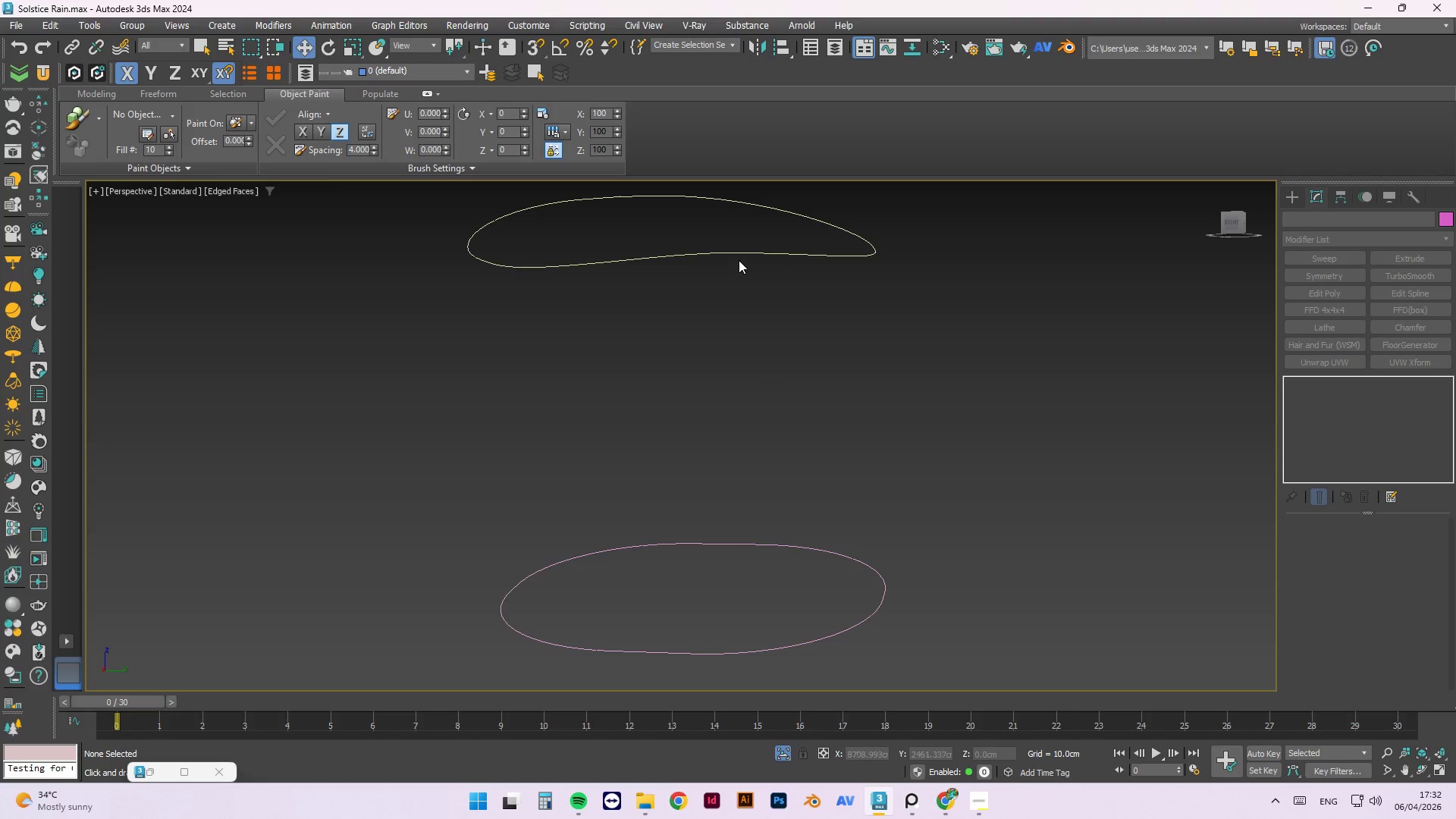 
left_click([742, 245])
 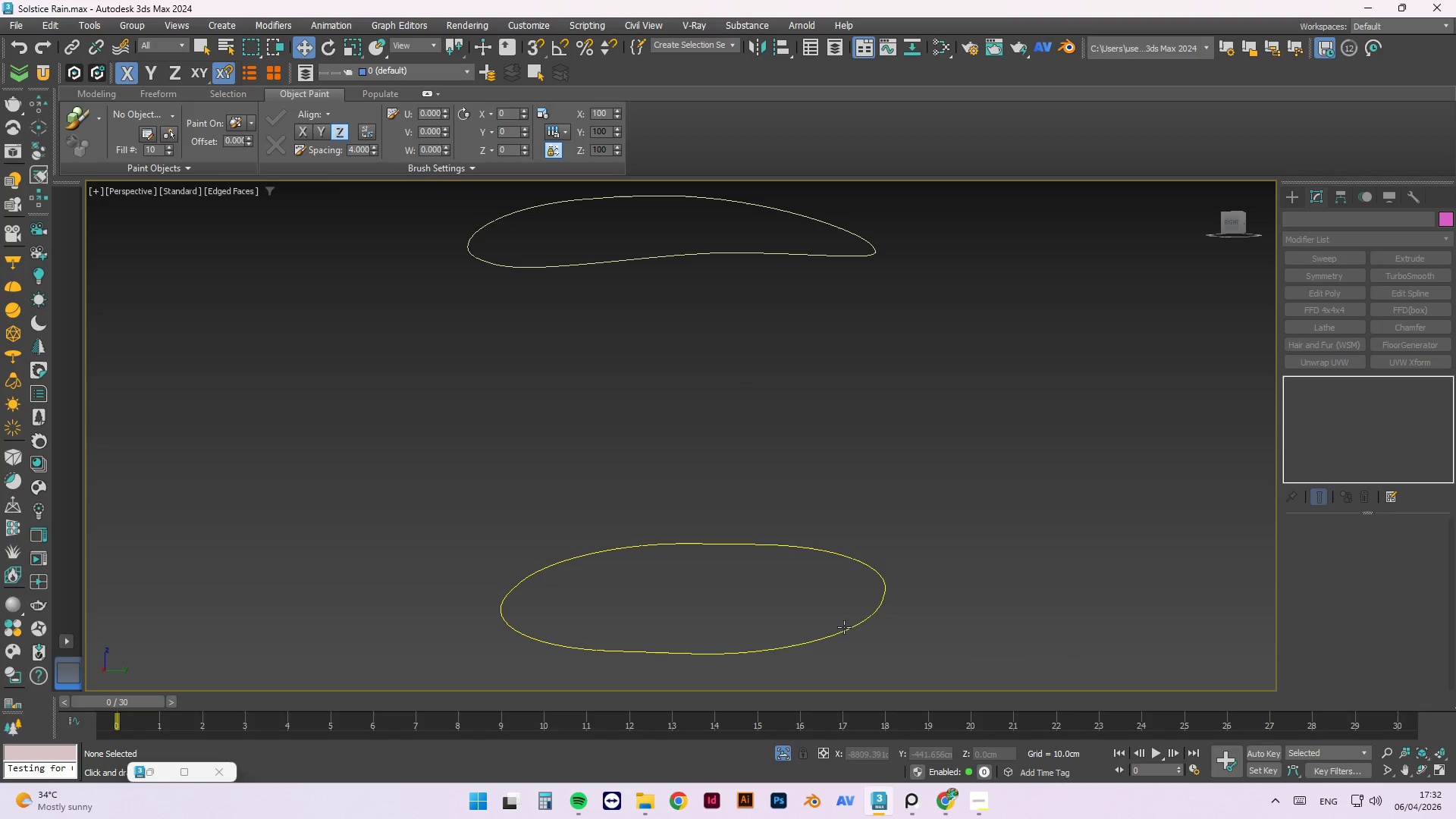 
left_click([848, 632])
 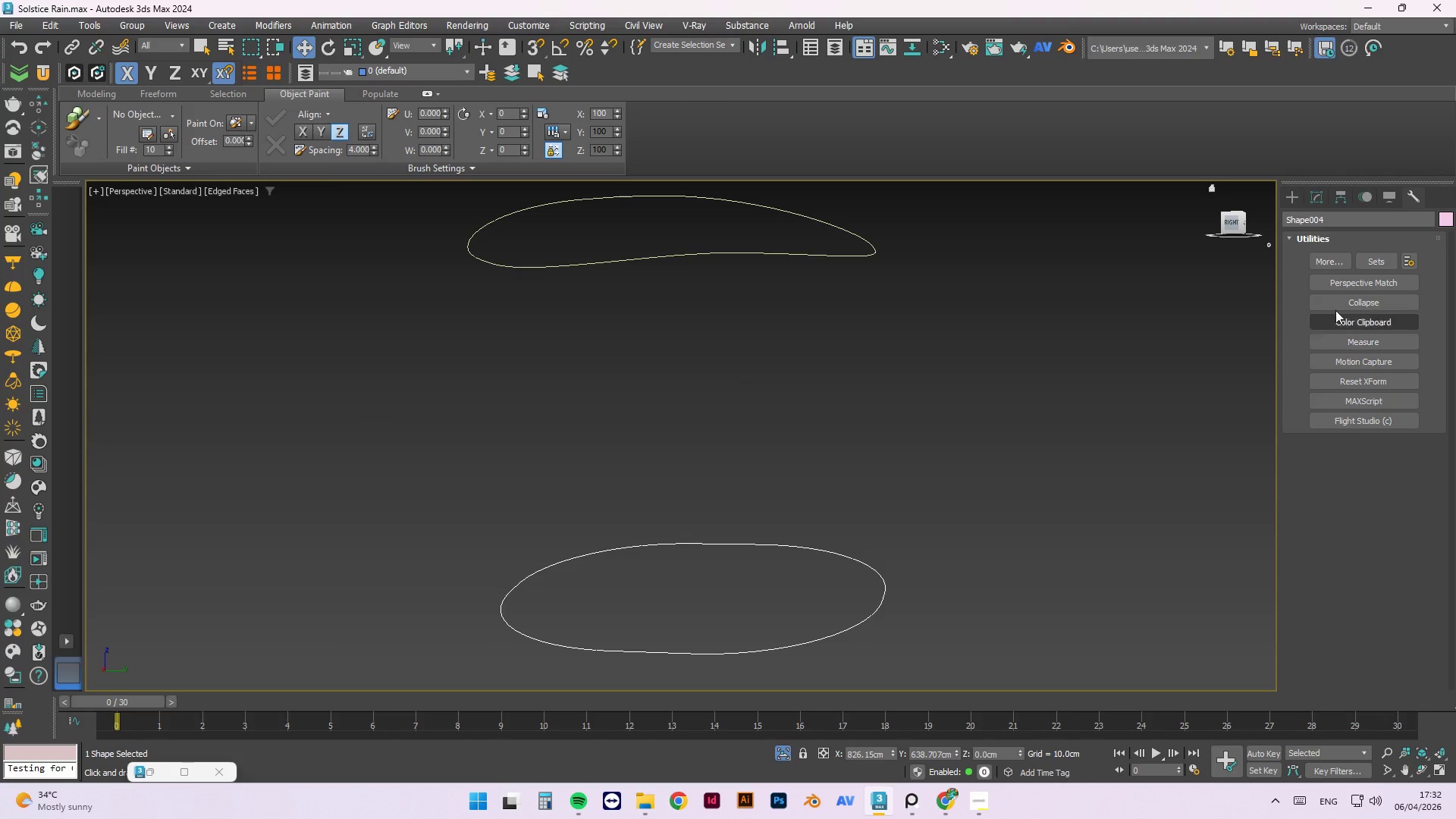 
left_click([1316, 199])
 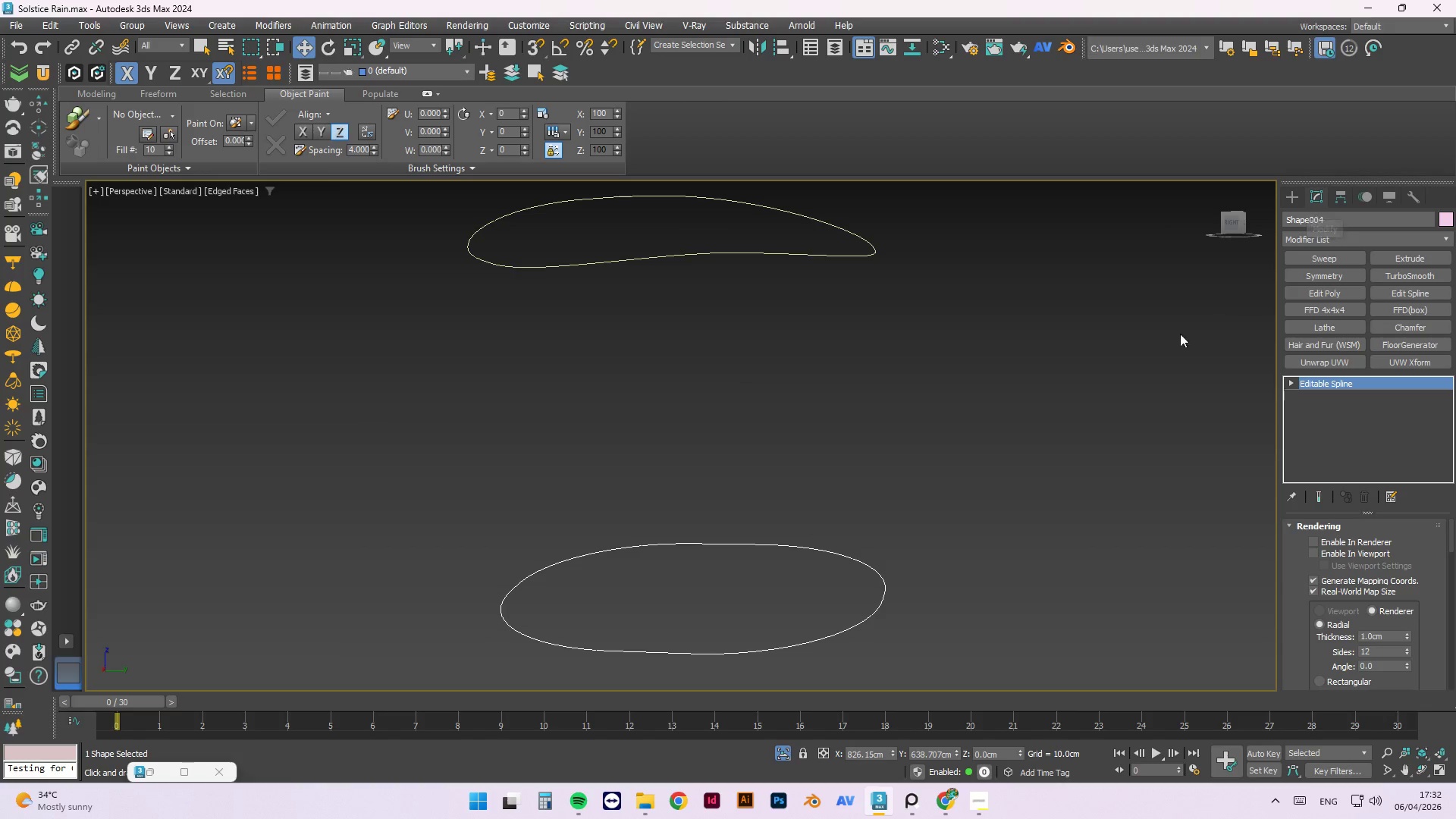 
left_click([972, 435])
 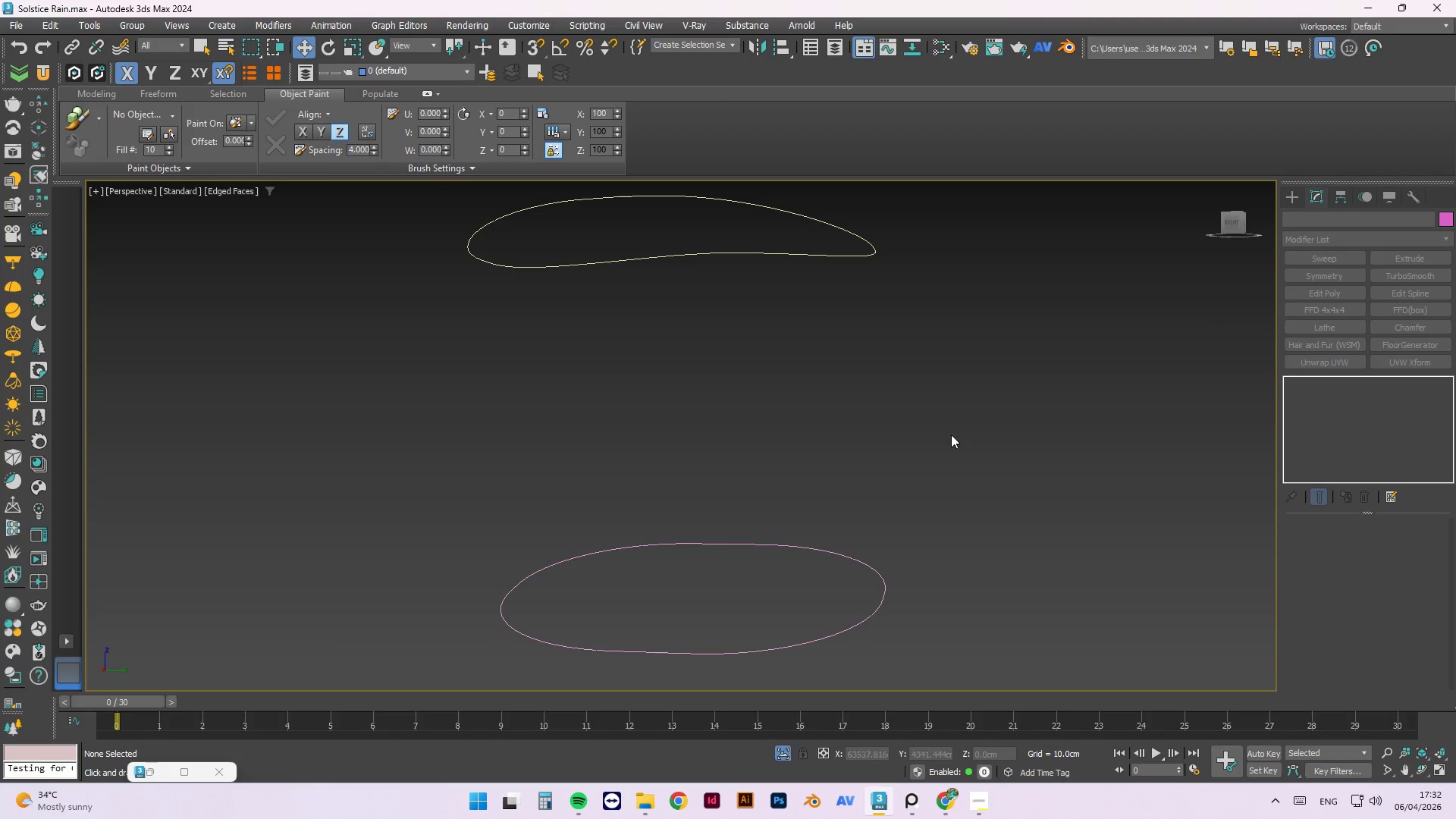 
key(Q)
 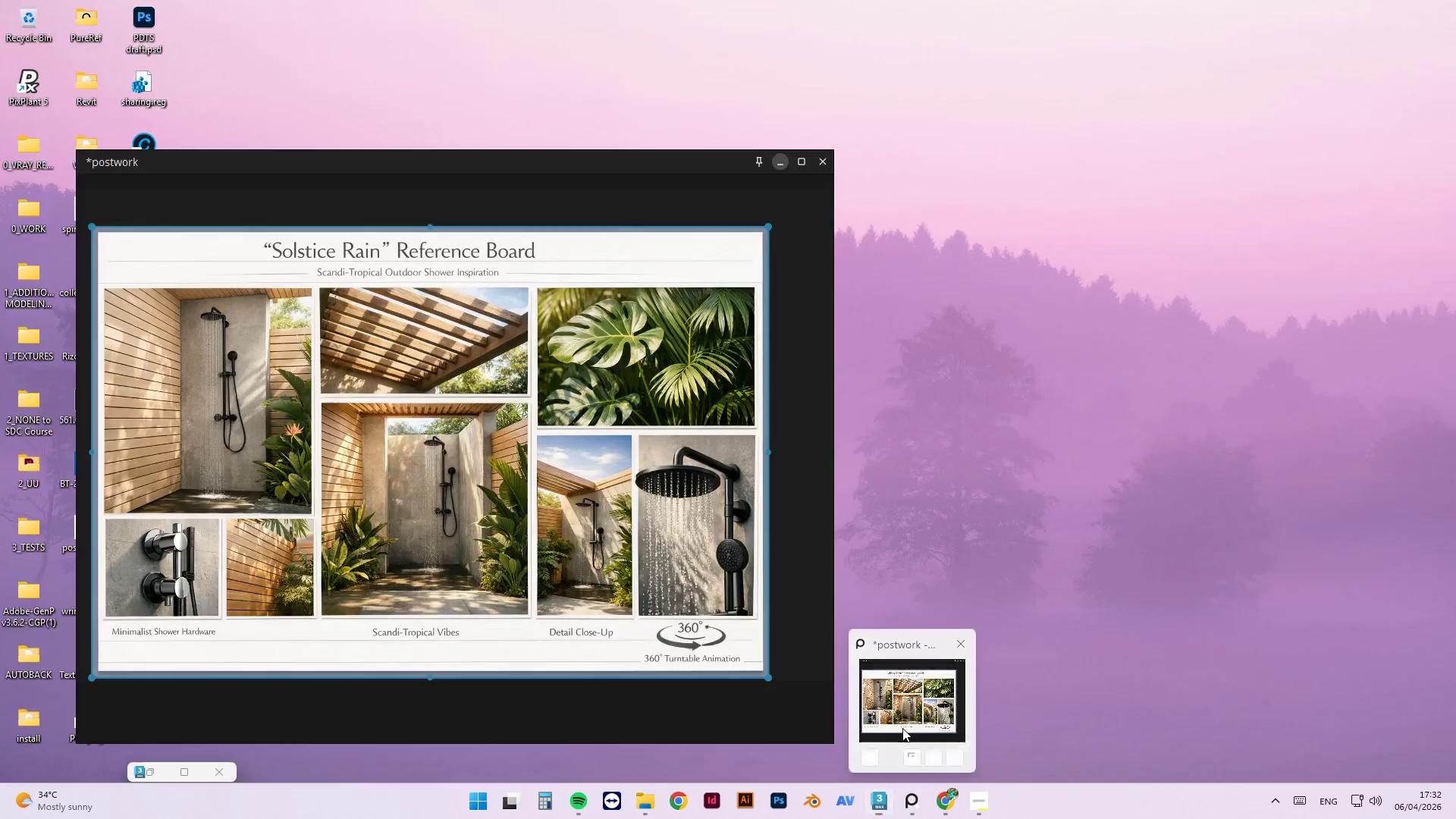 
scroll: coordinate [208, 357], scroll_direction: up, amount: 7.0
 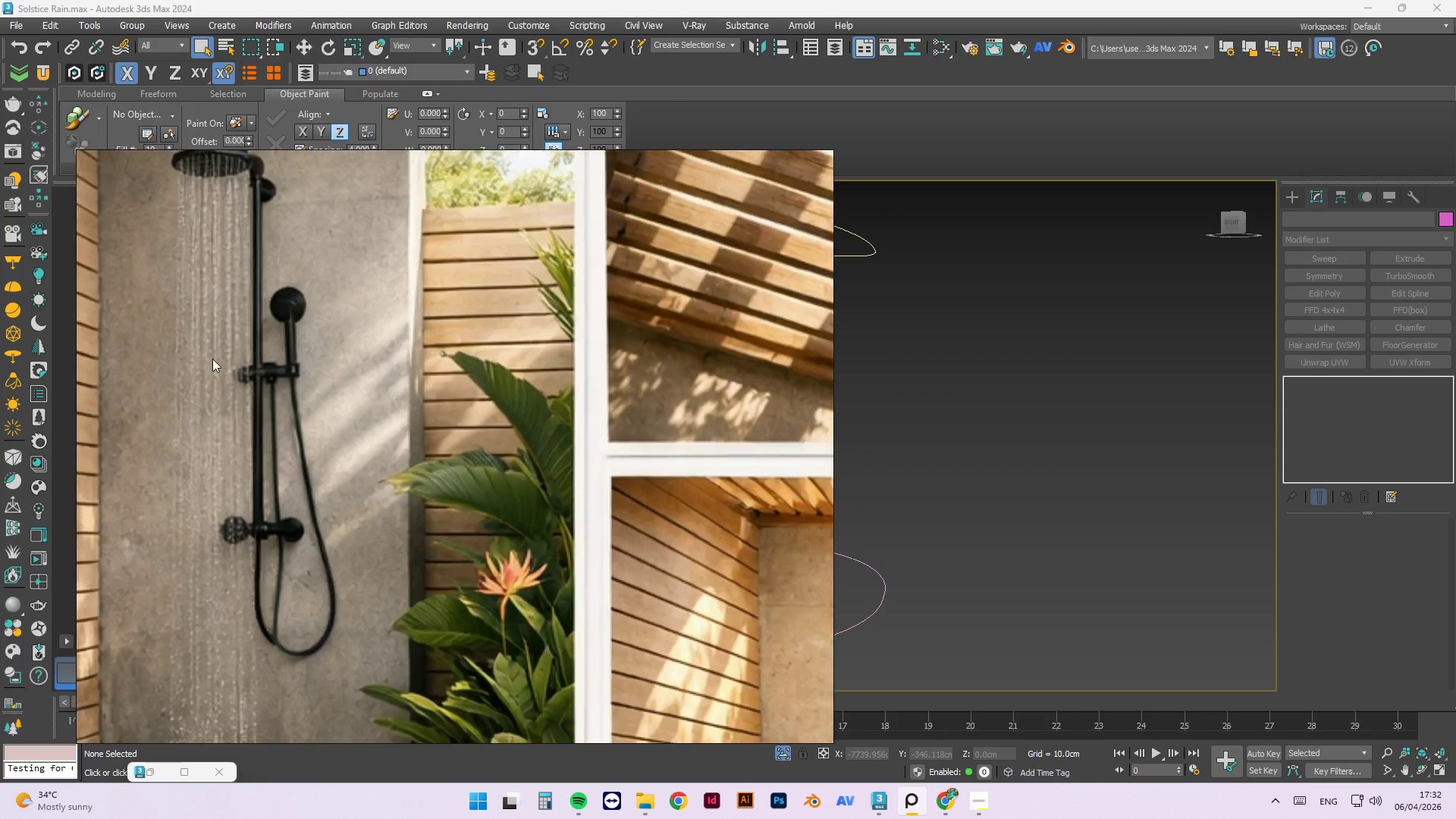 
scroll: coordinate [223, 372], scroll_direction: down, amount: 11.0
 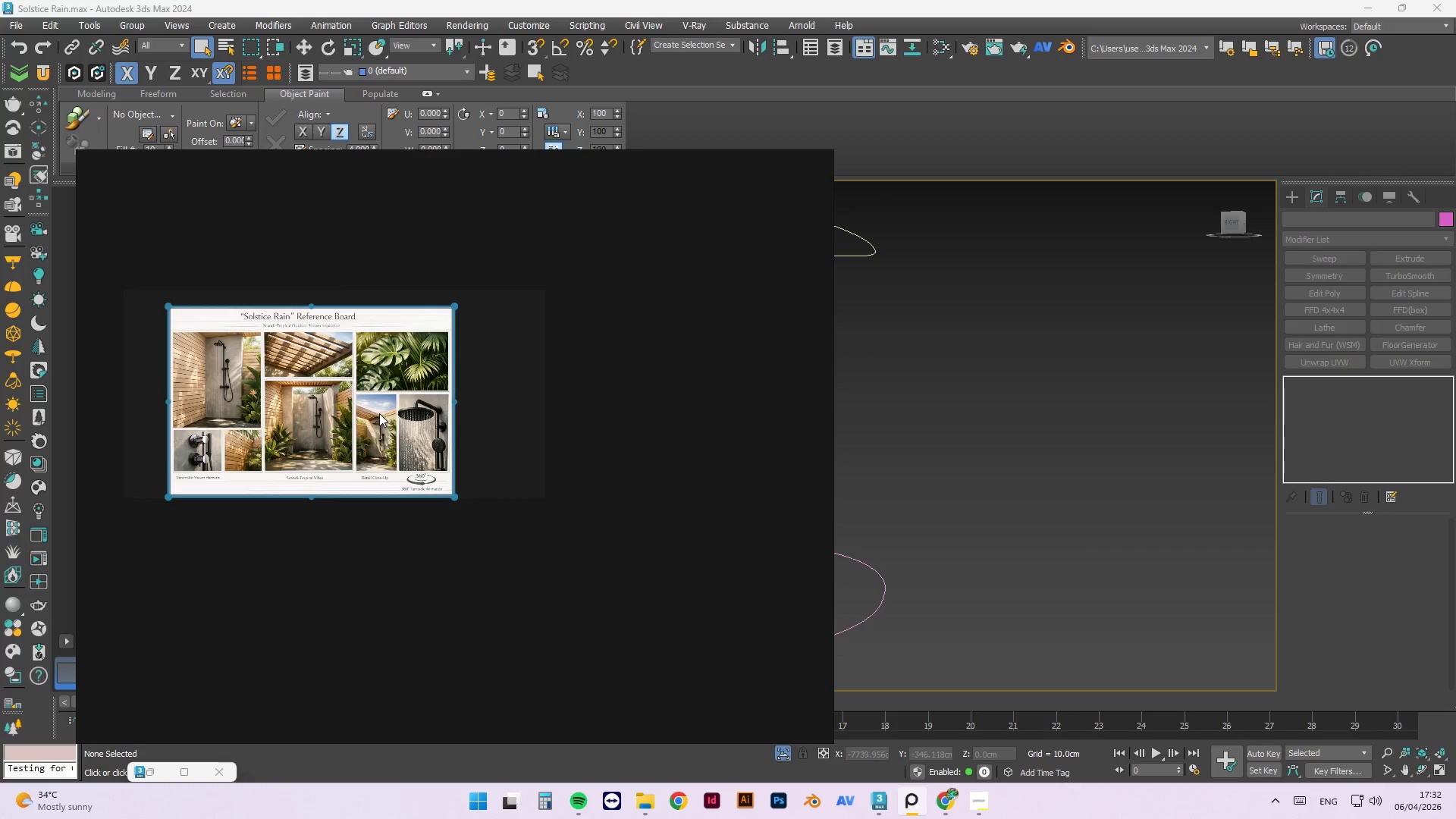 
scroll: coordinate [494, 610], scroll_direction: up, amount: 10.0
 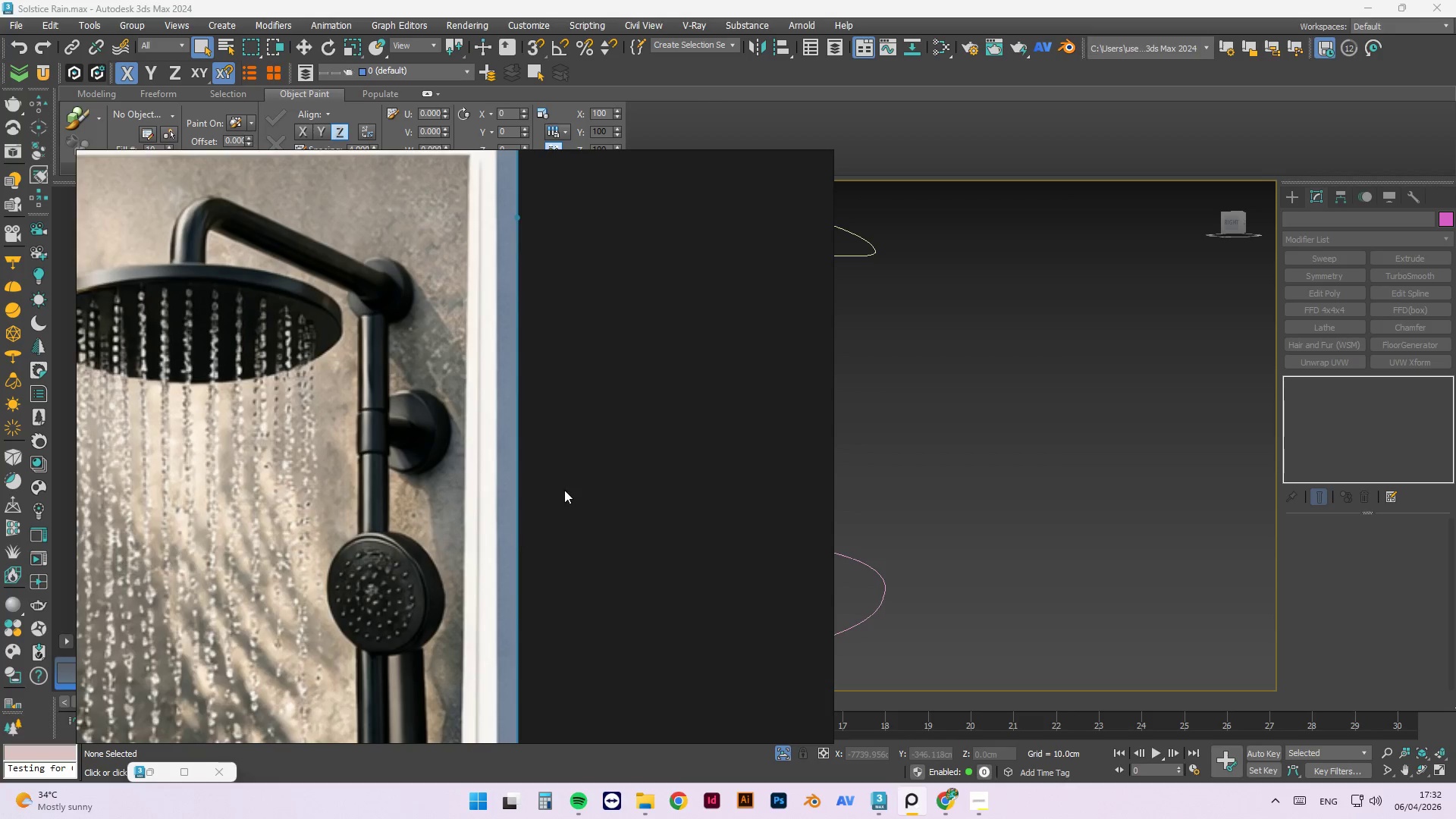 
scroll: coordinate [572, 490], scroll_direction: down, amount: 7.0
 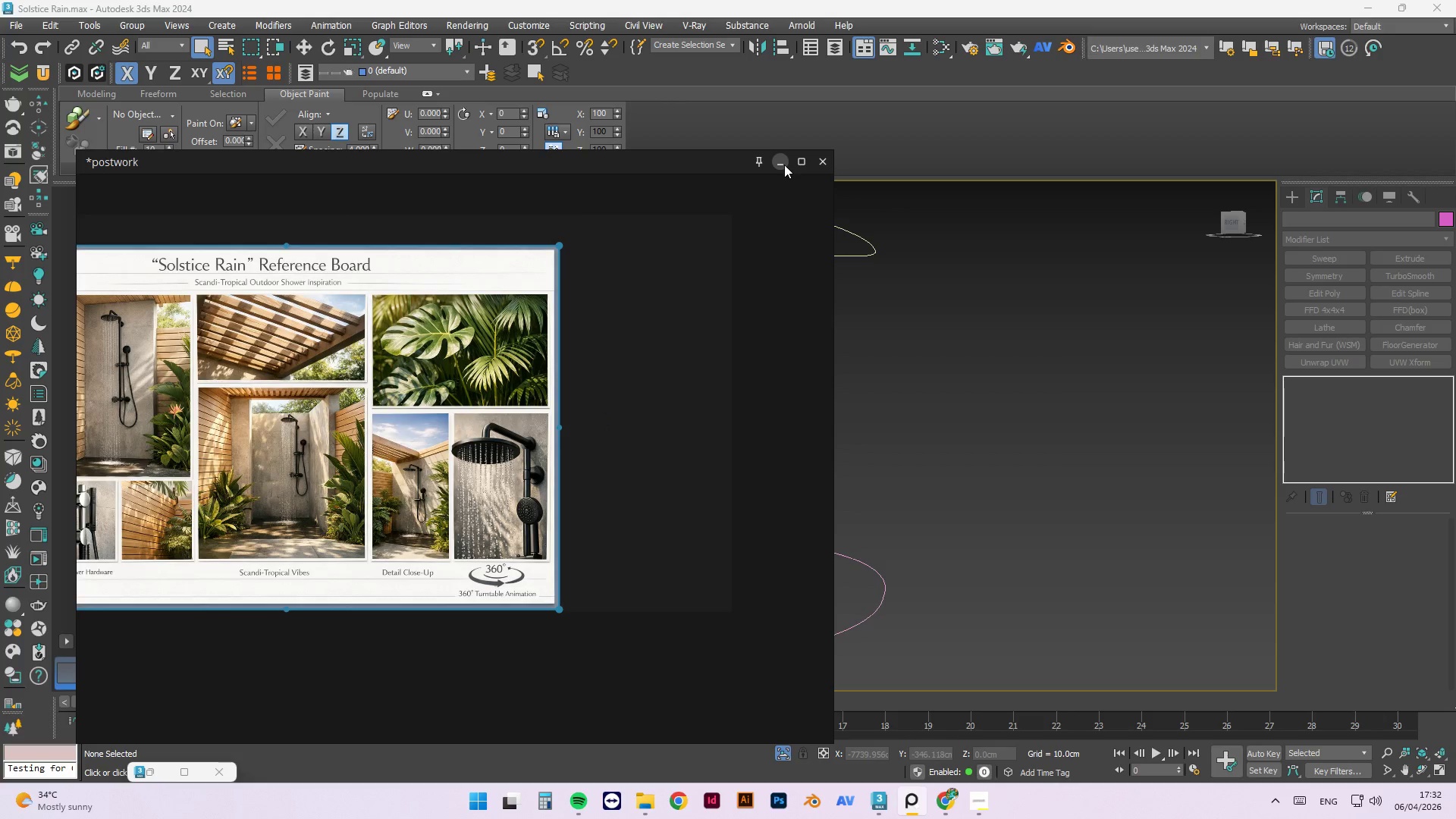 
double_click([784, 165])
 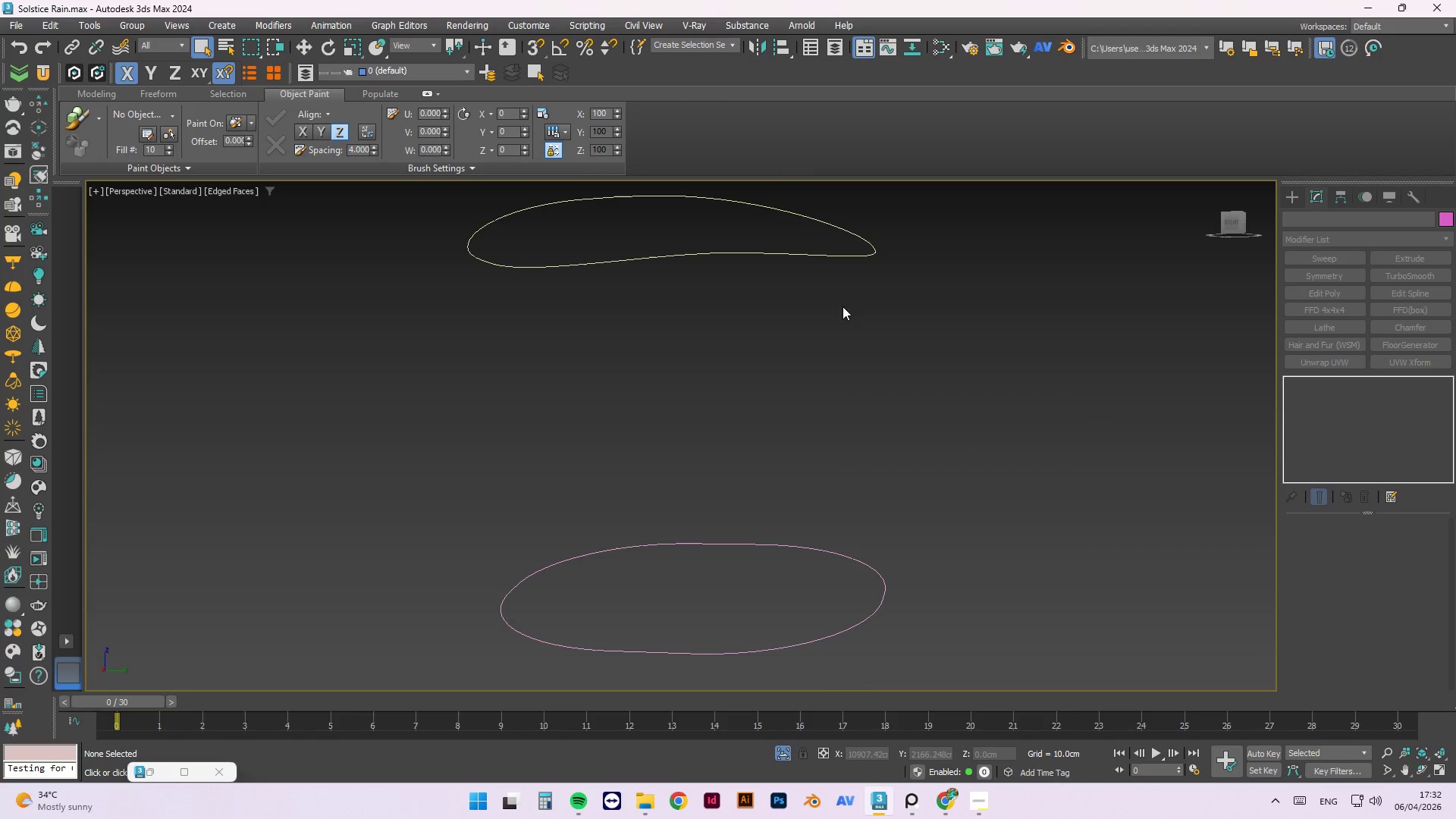 
scroll: coordinate [836, 400], scroll_direction: down, amount: 6.0
 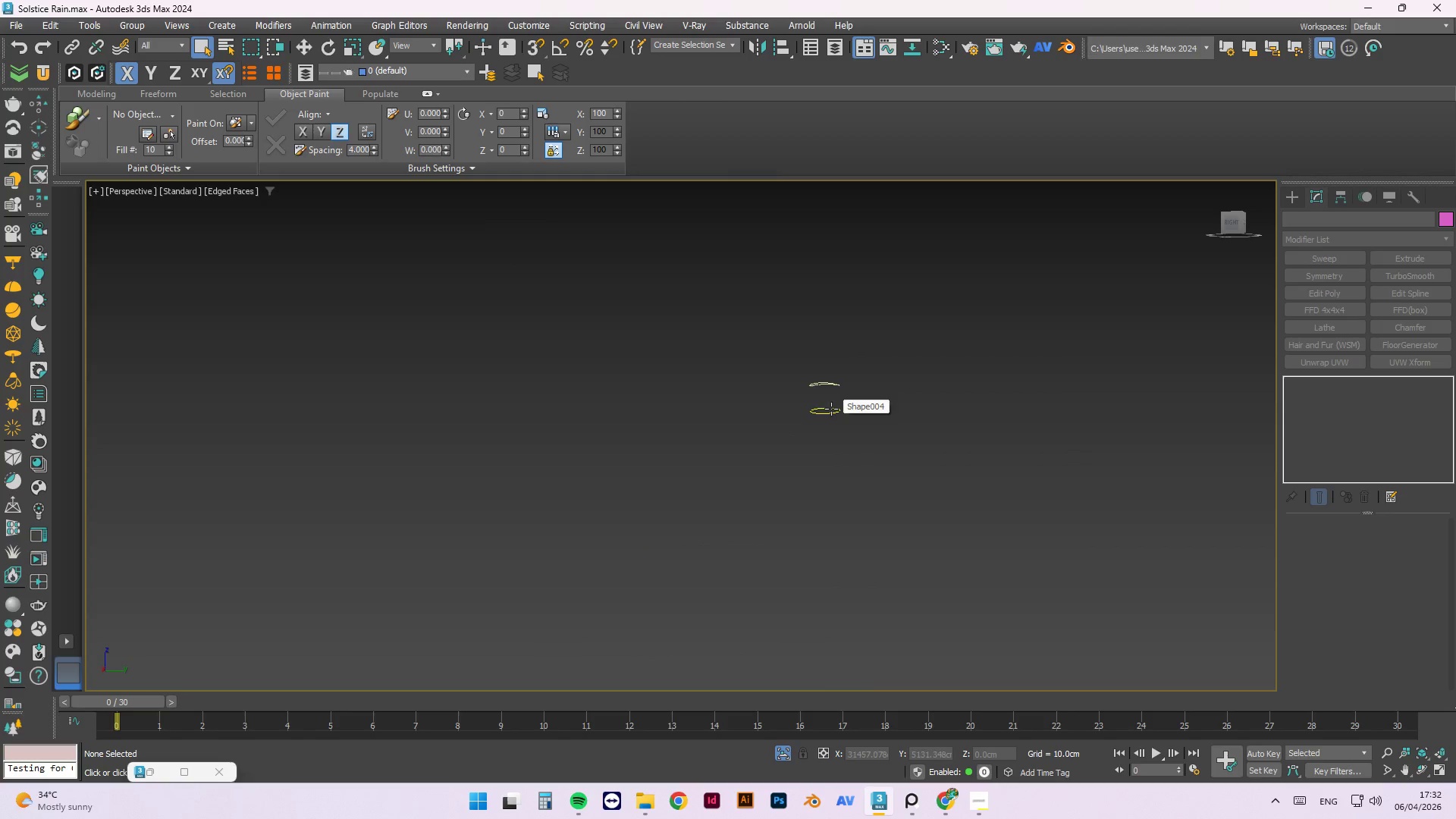 
scroll: coordinate [856, 405], scroll_direction: up, amount: 3.0
 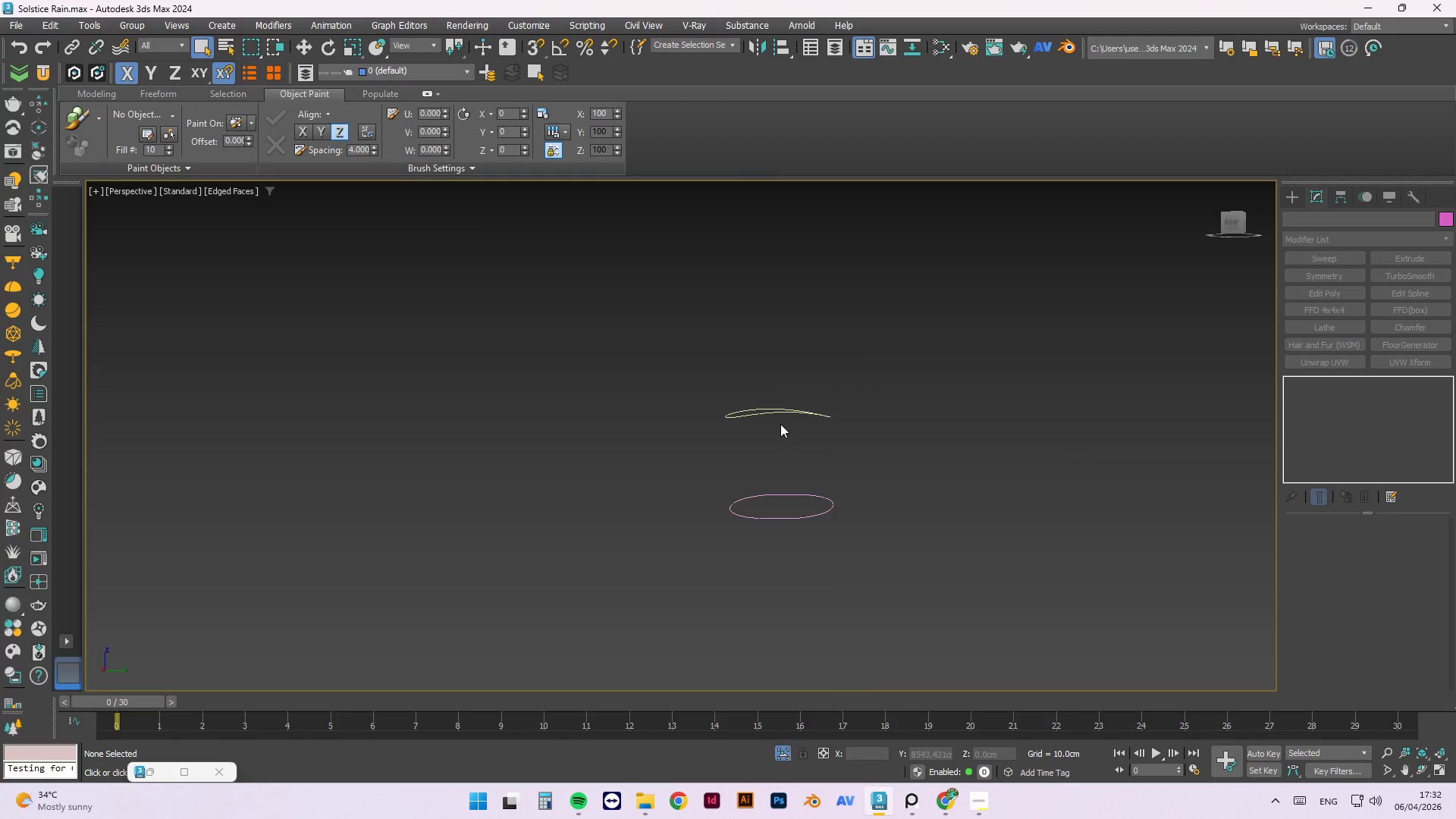 
scroll: coordinate [717, 336], scroll_direction: none, amount: 0.0
 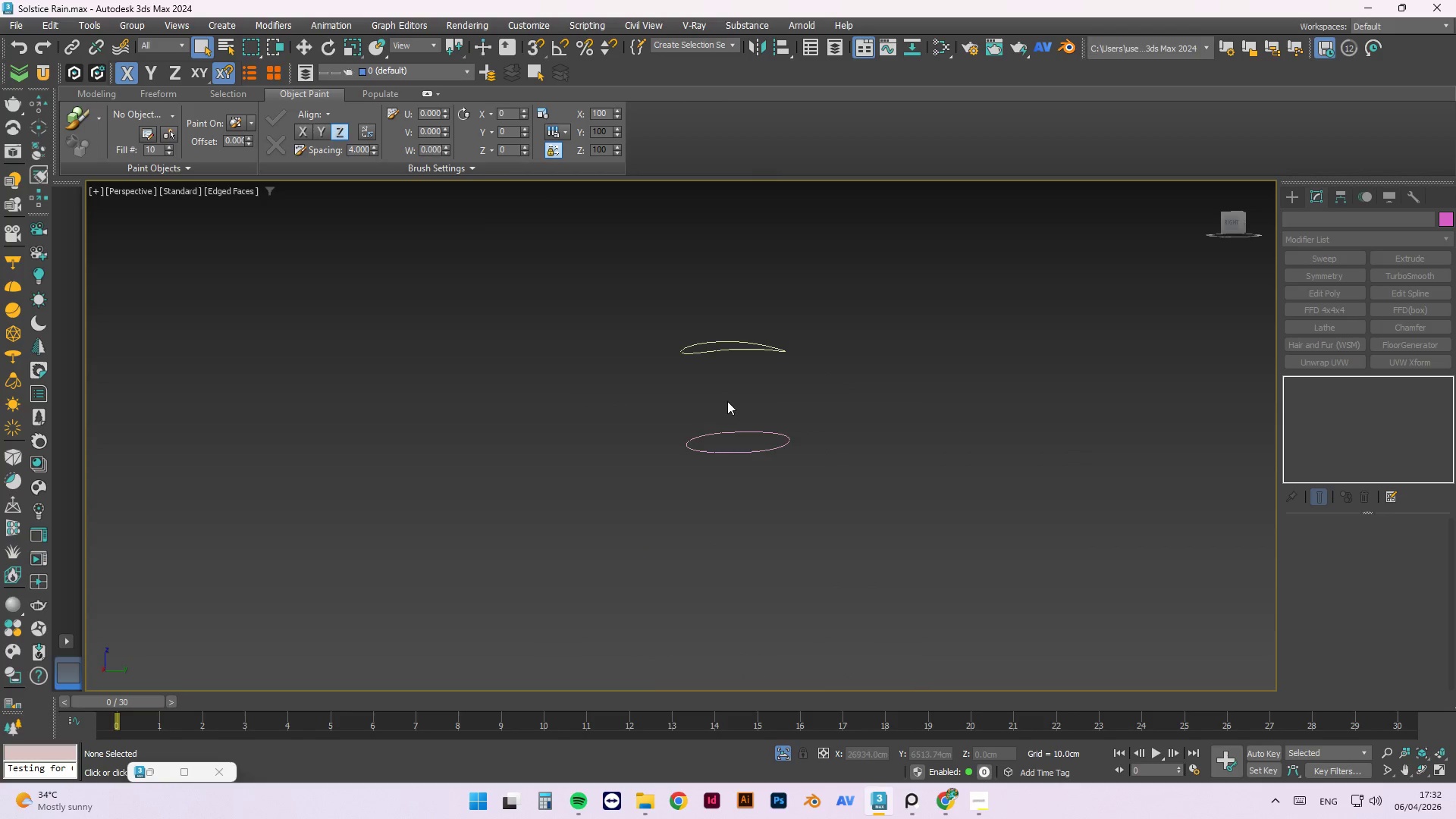 
scroll: coordinate [727, 403], scroll_direction: up, amount: 1.0
 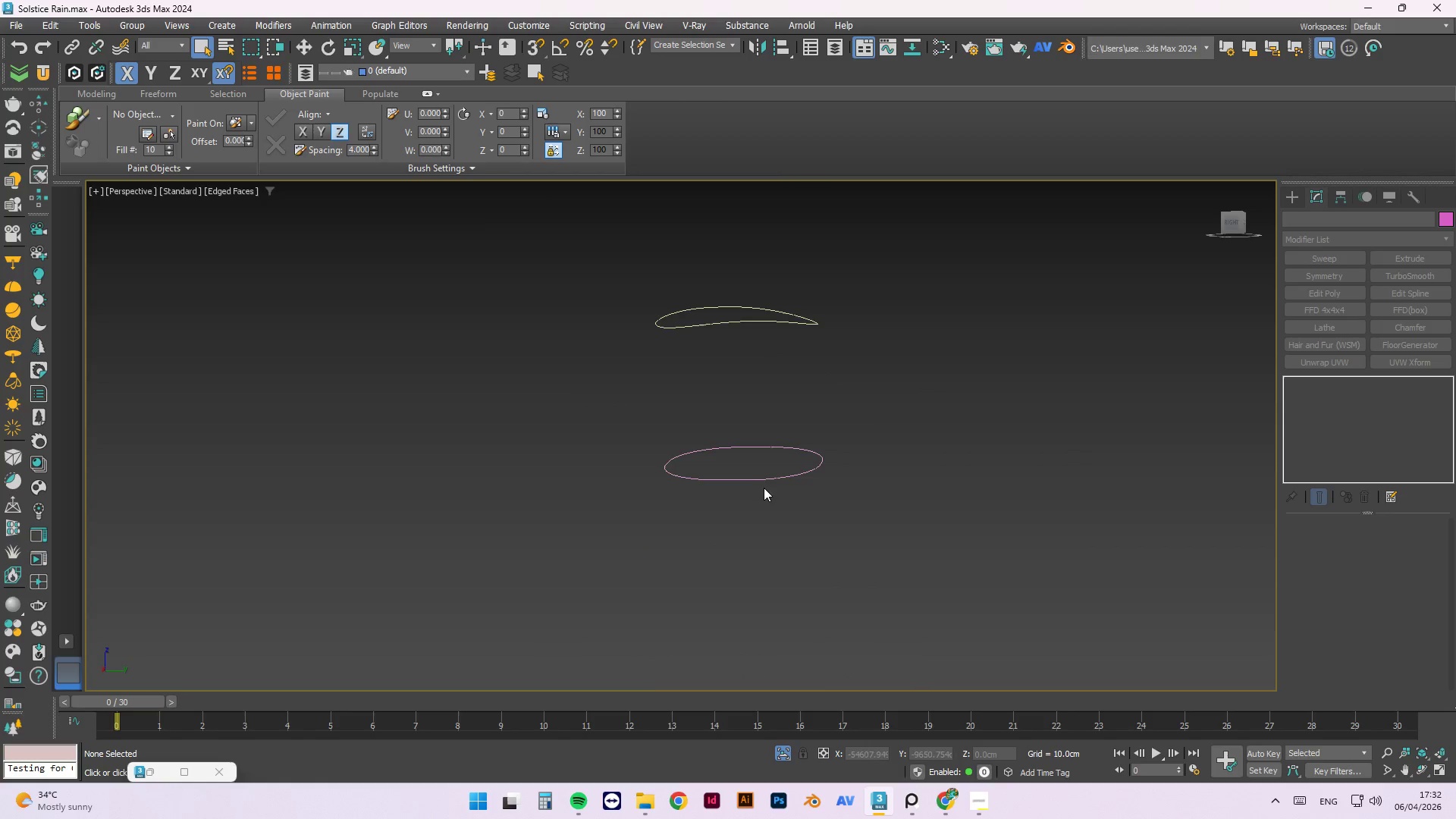 
left_click([764, 481])
 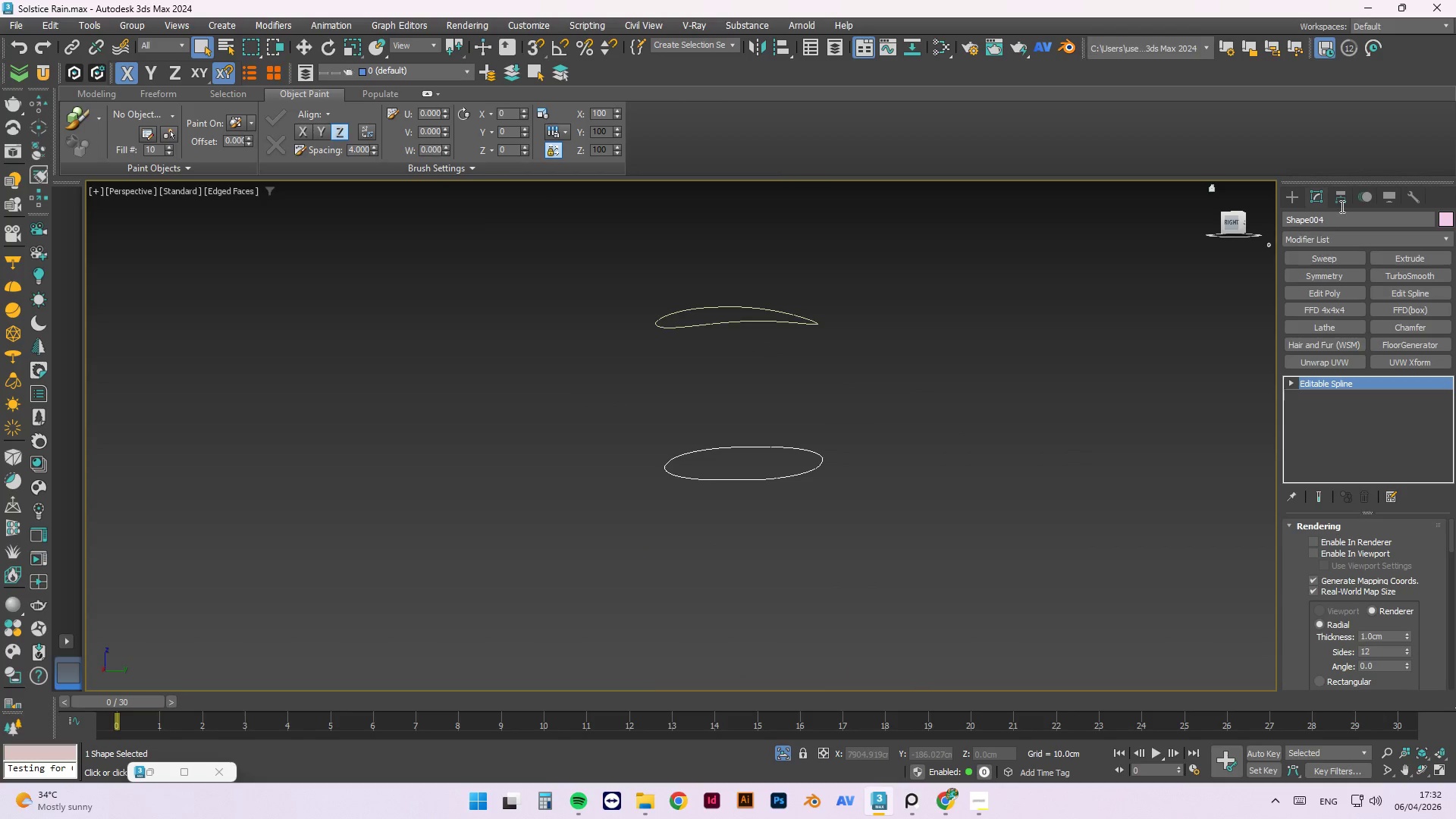 
left_click([1344, 196])
 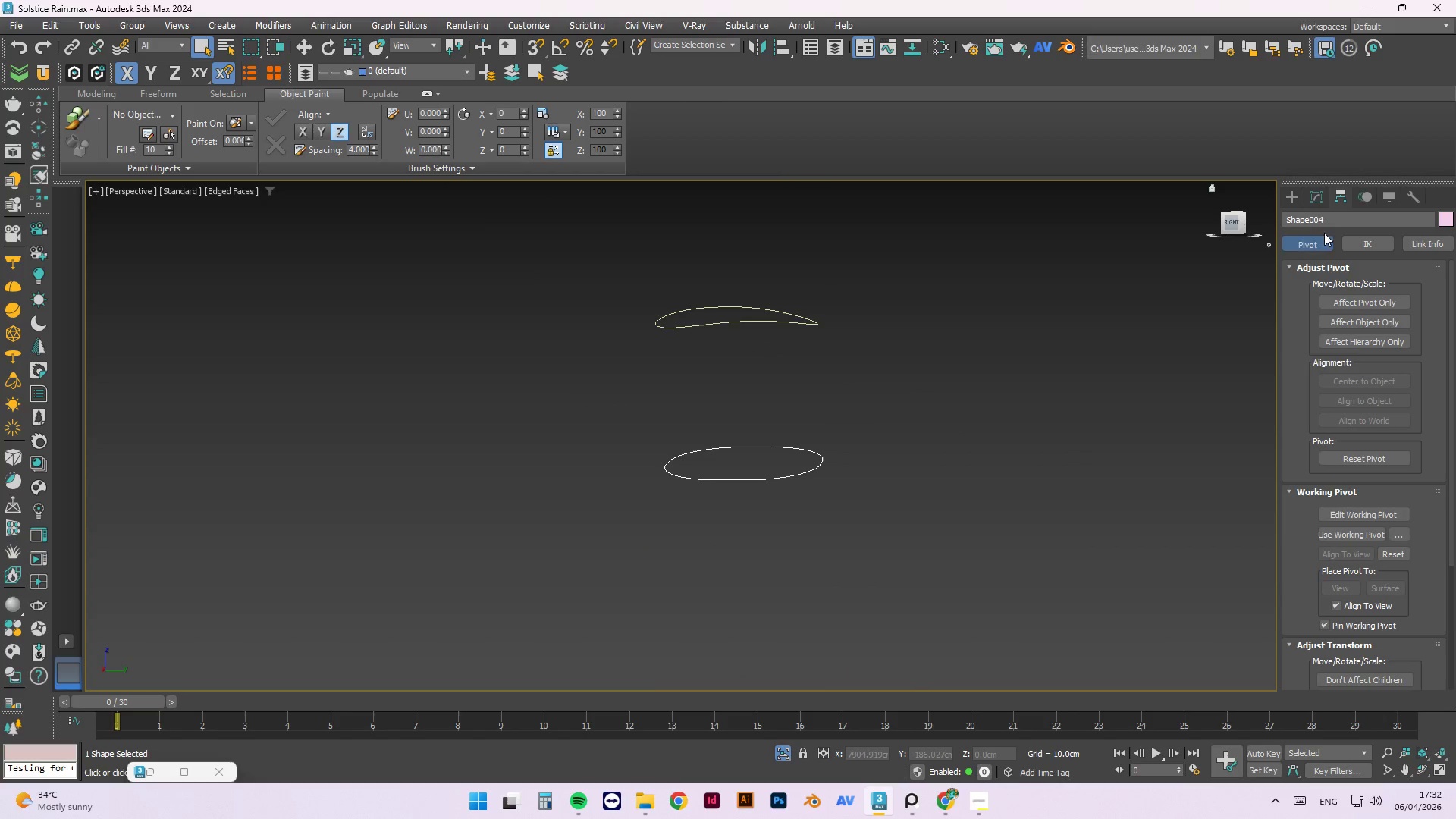 
left_click([1318, 204])
 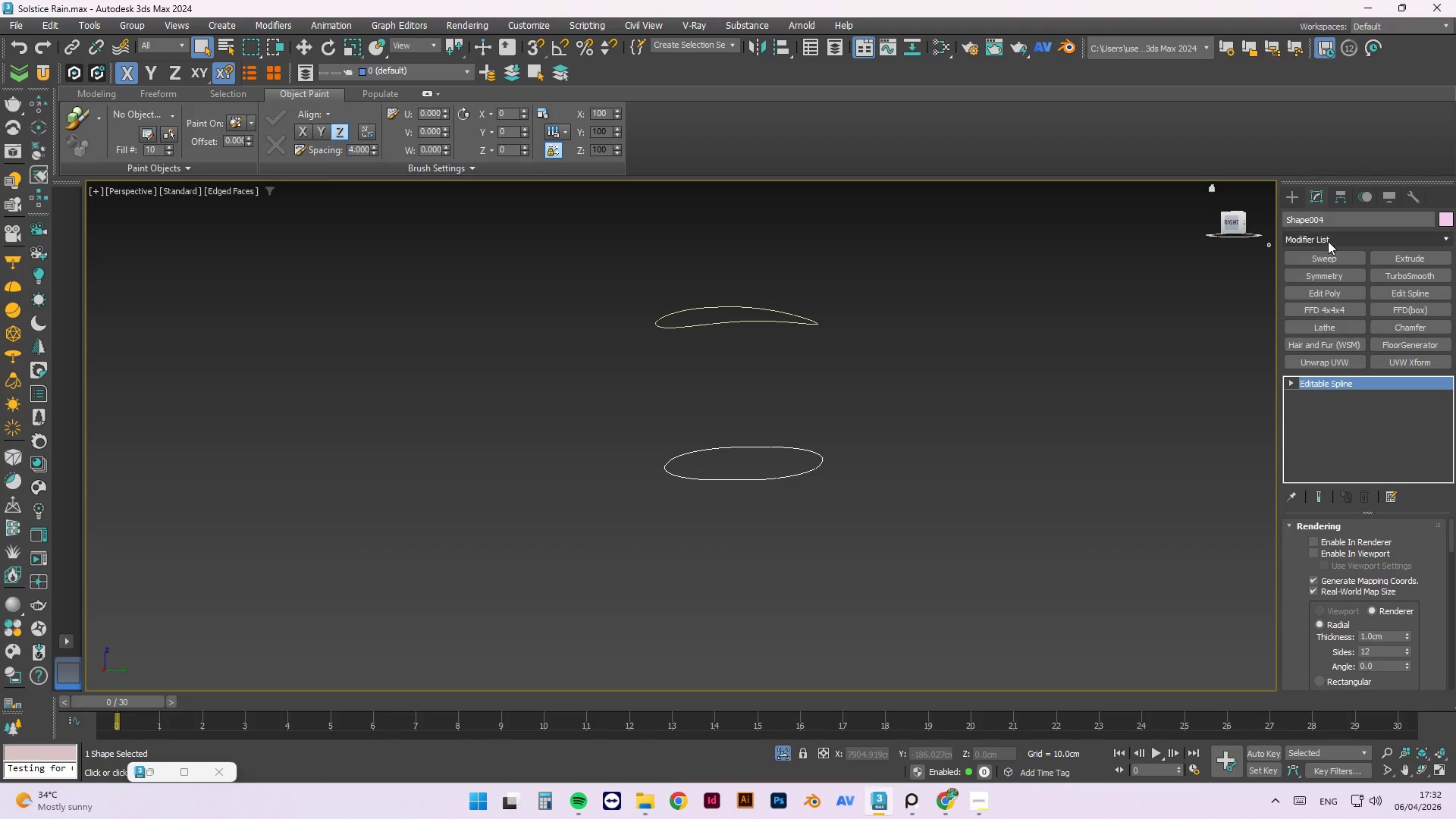 
left_click([1328, 237])
 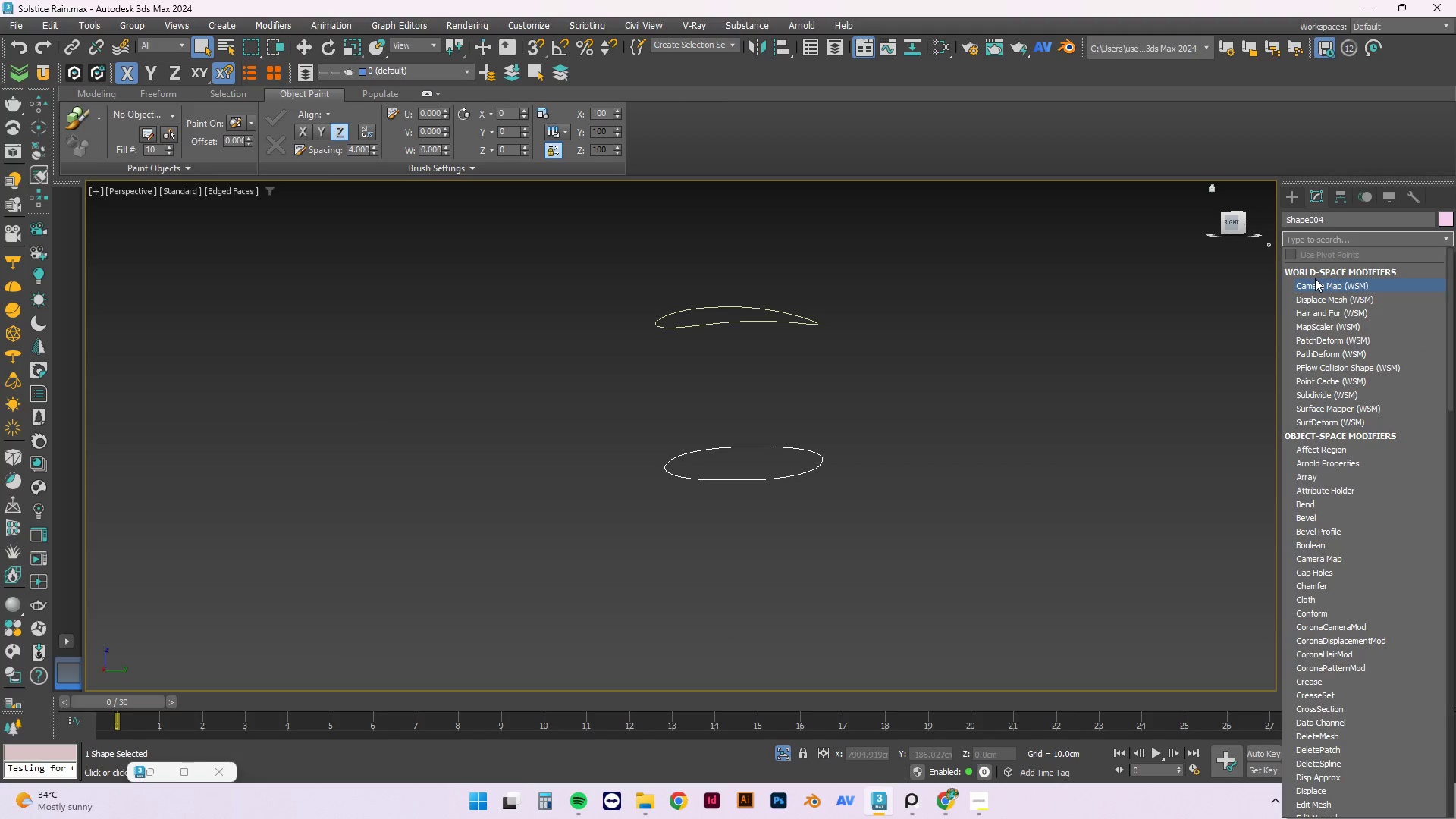 
key(C)
 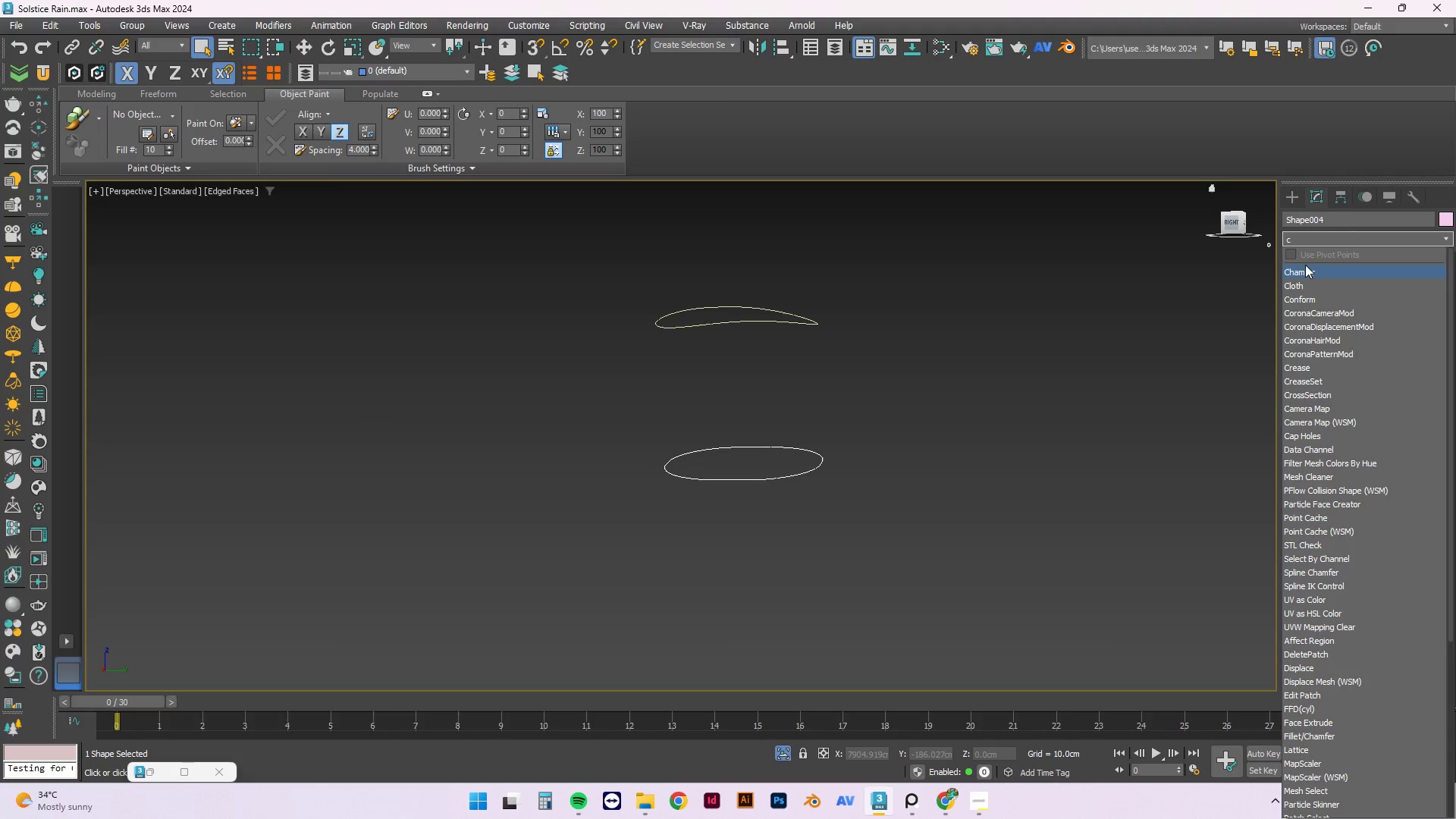 
type(ross)
 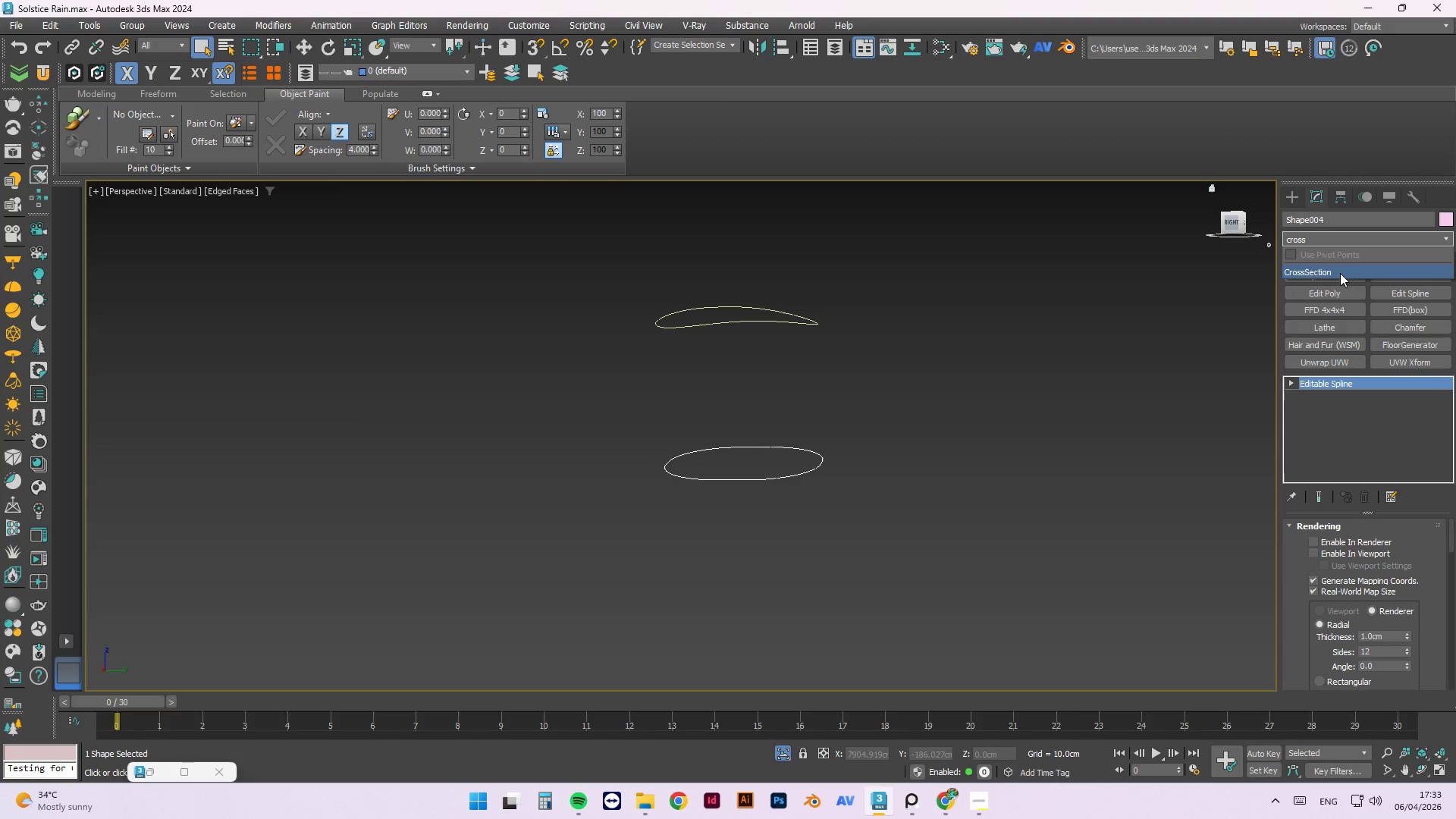 
left_click([1340, 269])
 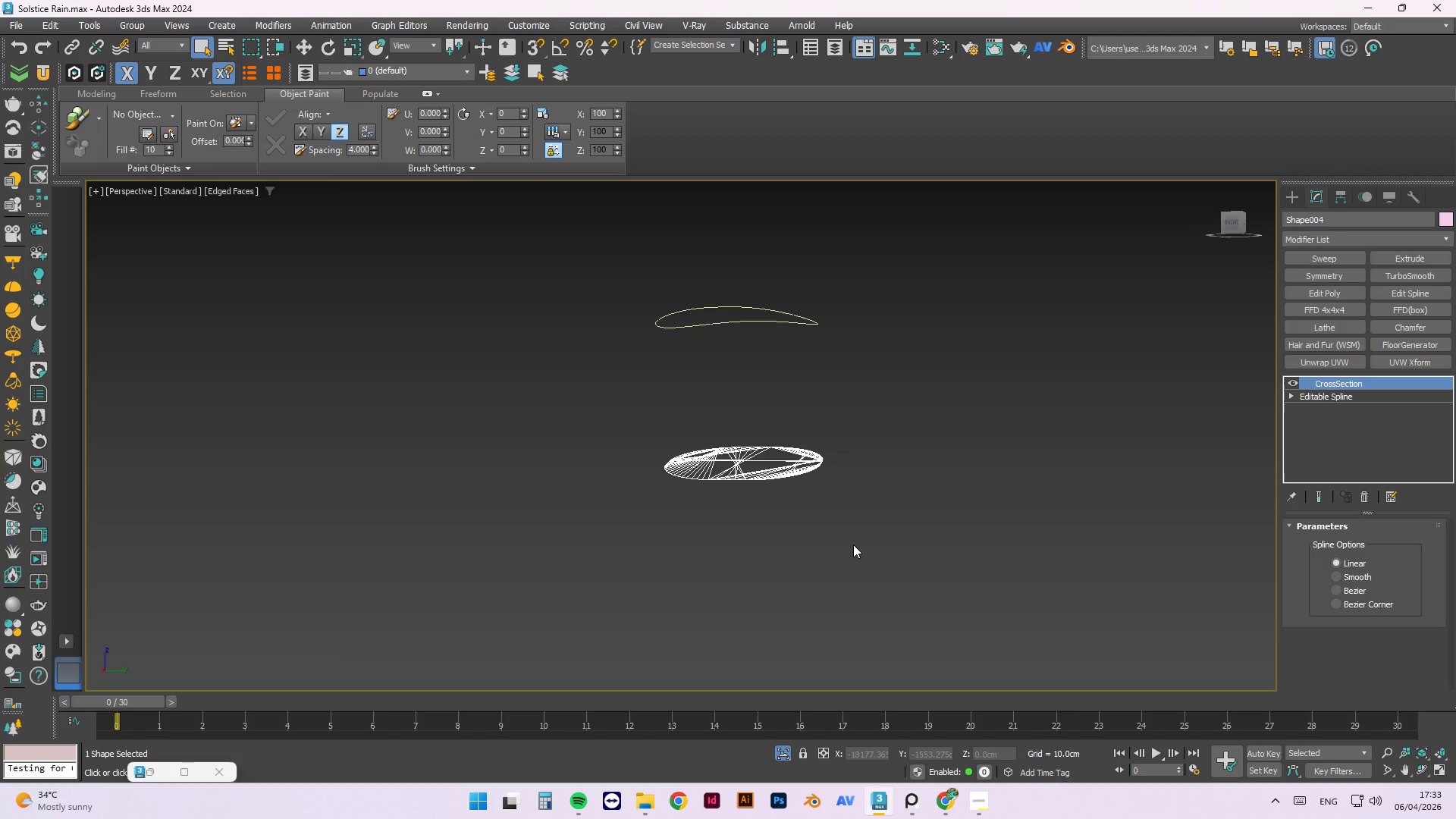 
scroll: coordinate [774, 485], scroll_direction: up, amount: 3.0
 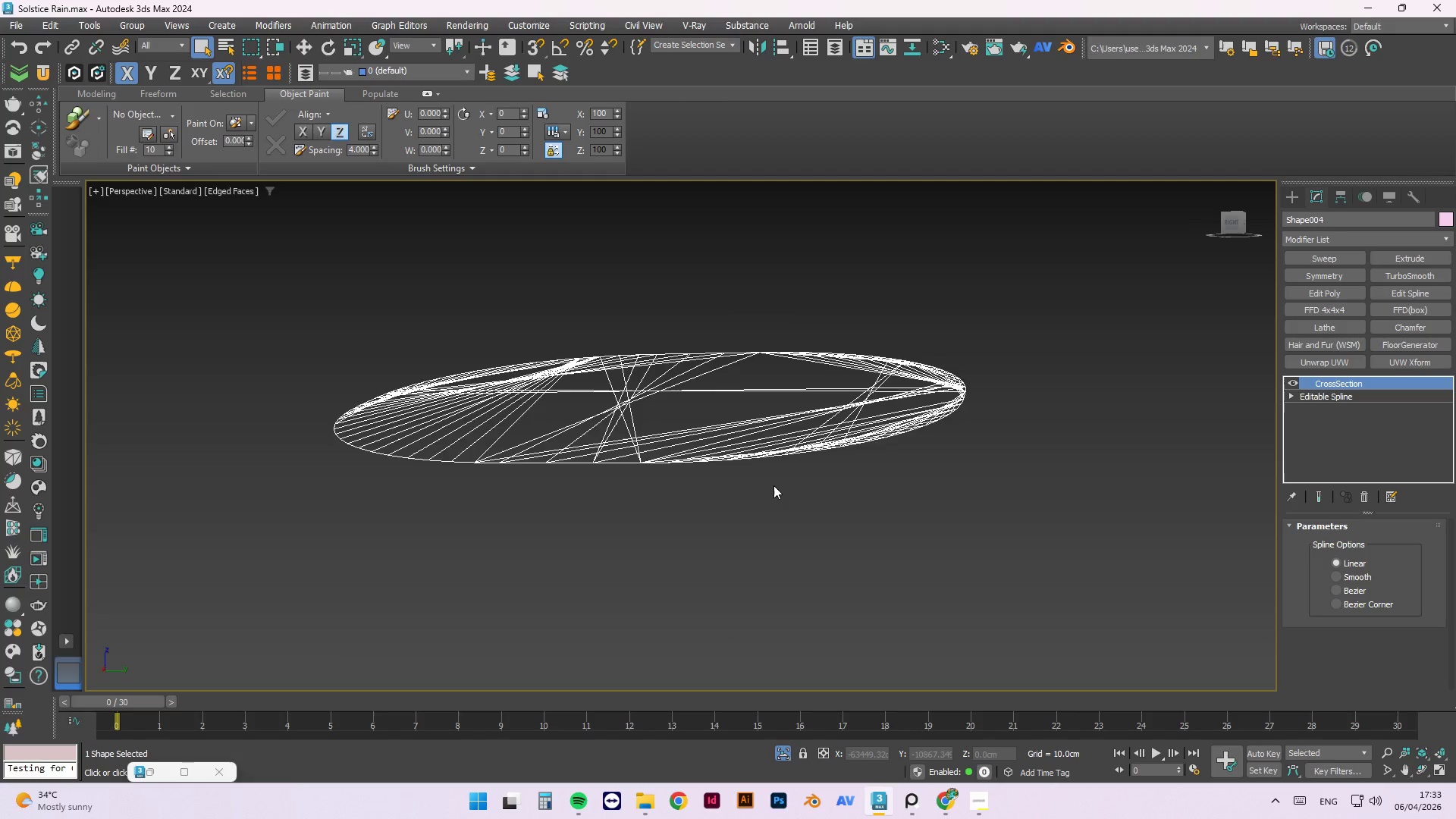 
scroll: coordinate [774, 493], scroll_direction: down, amount: 2.0
 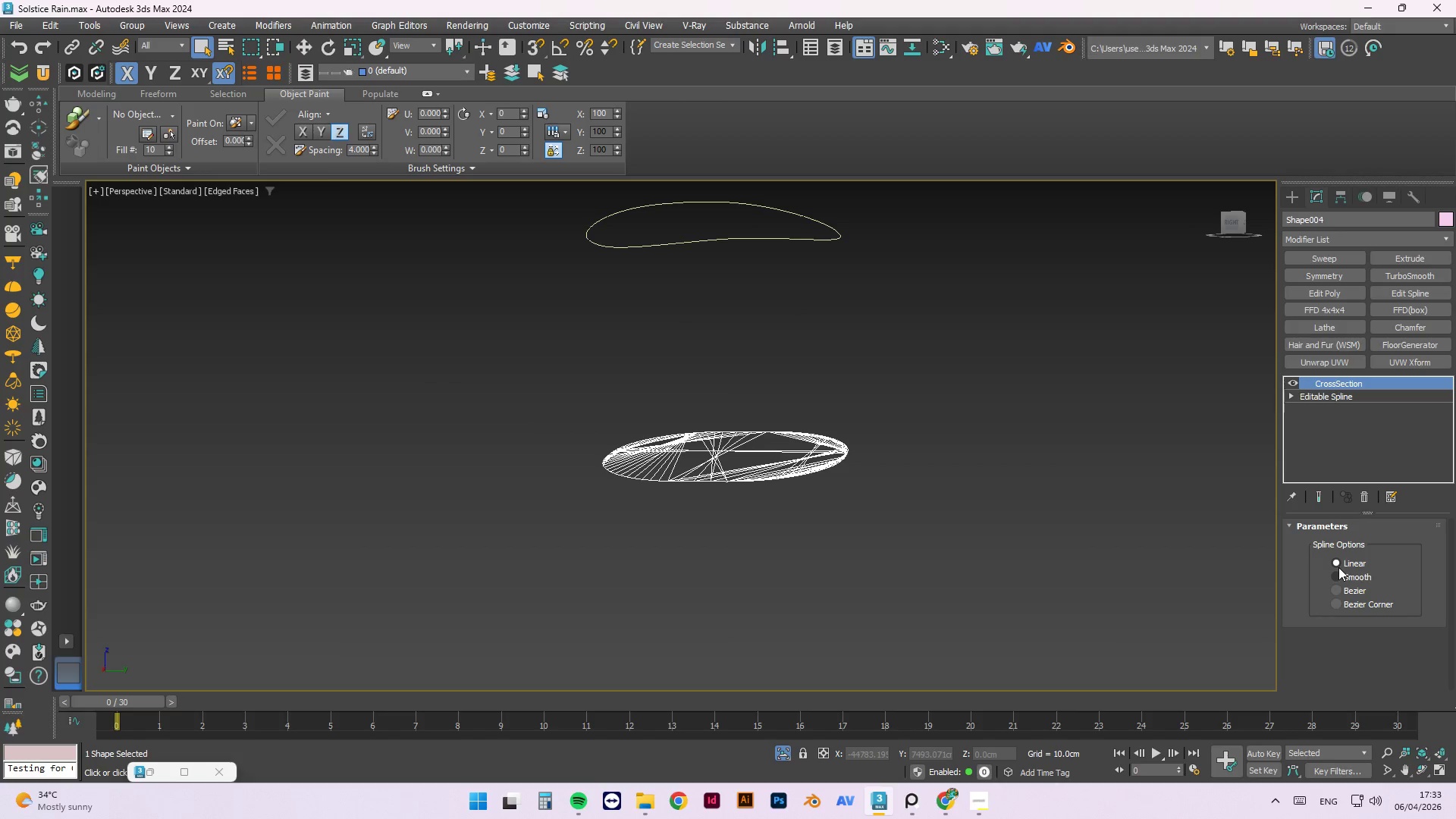 
left_click([1338, 573])
 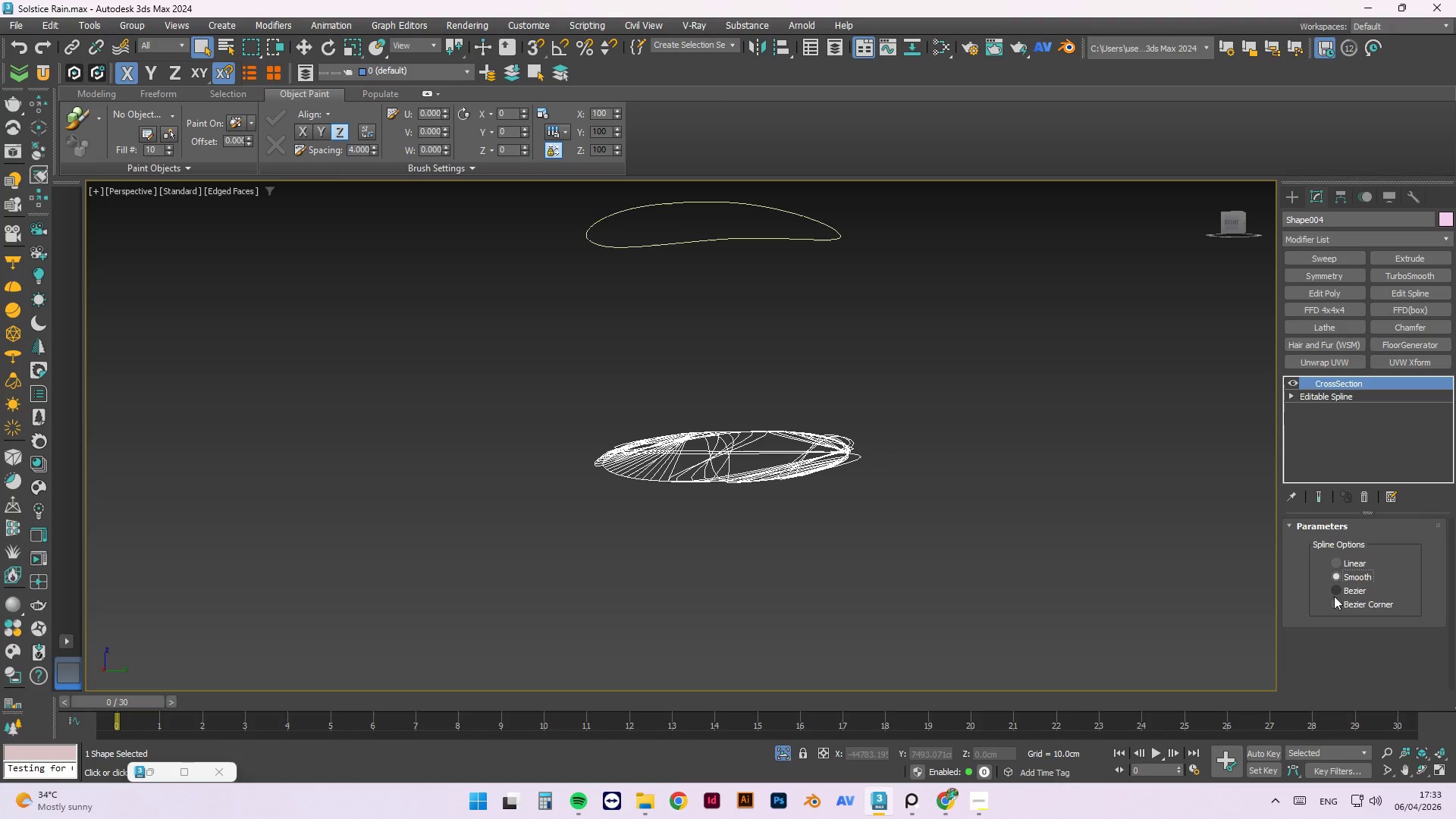 
left_click([1334, 591])
 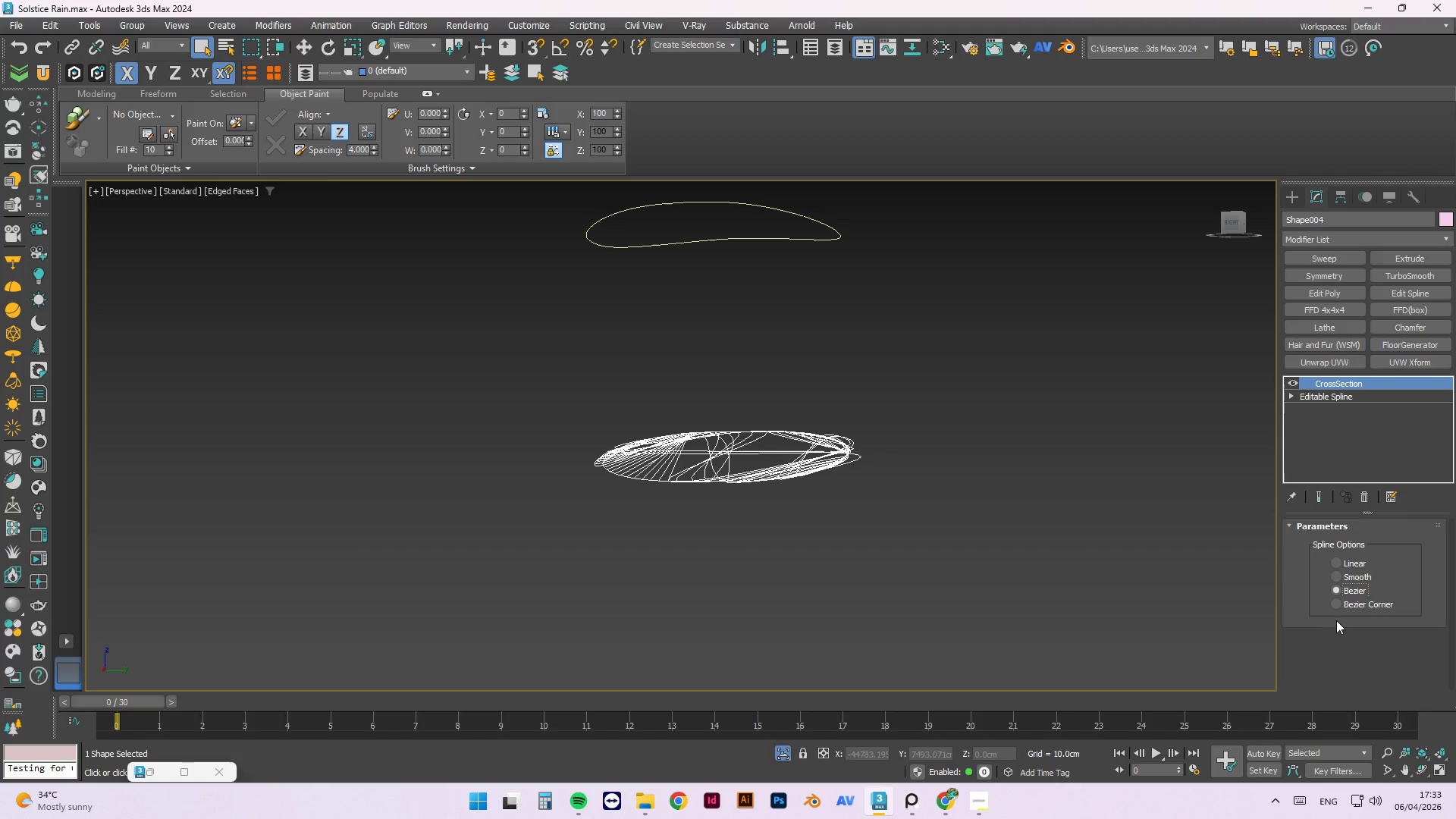 
left_click([1334, 606])
 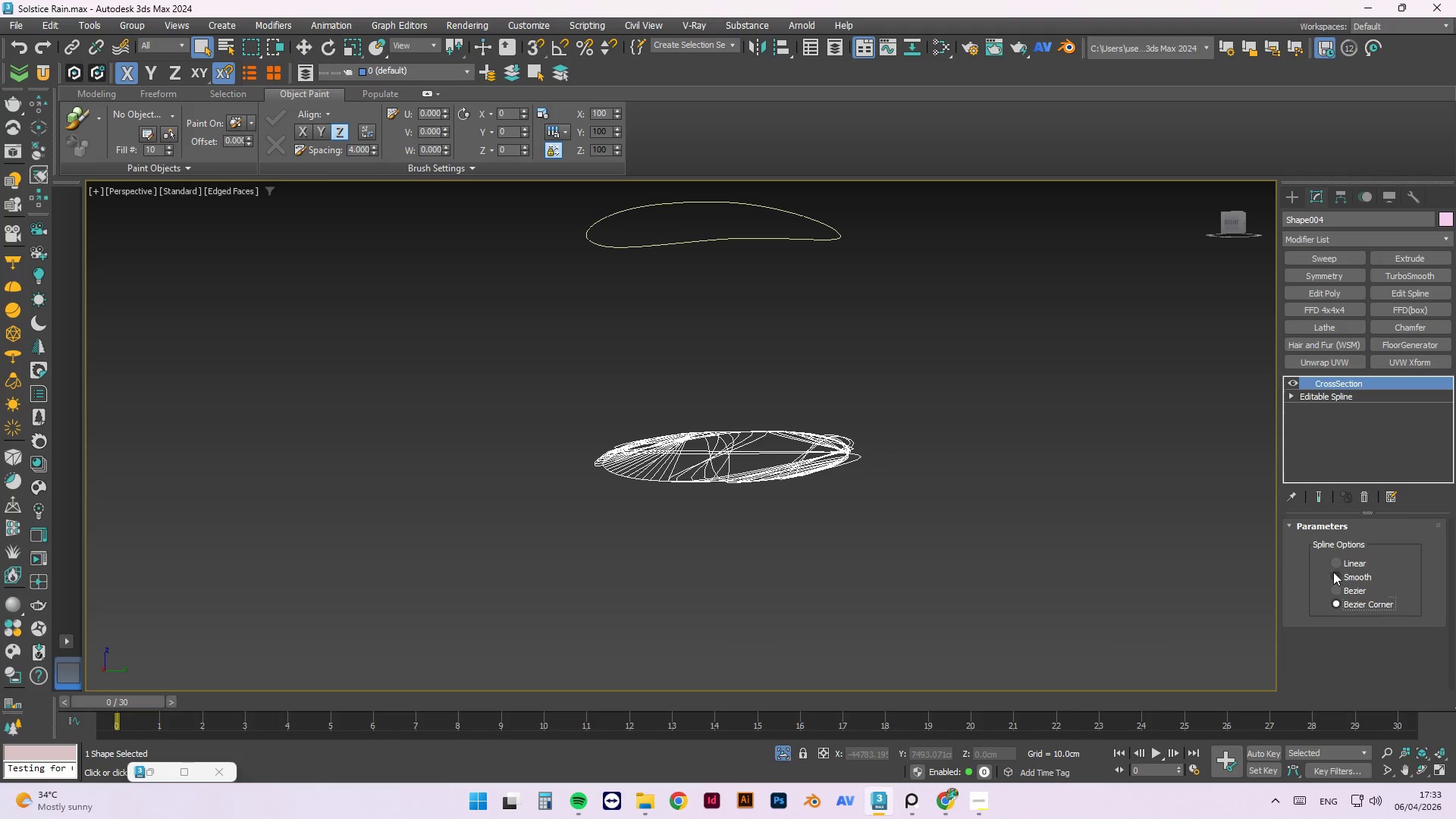 
left_click([1333, 563])
 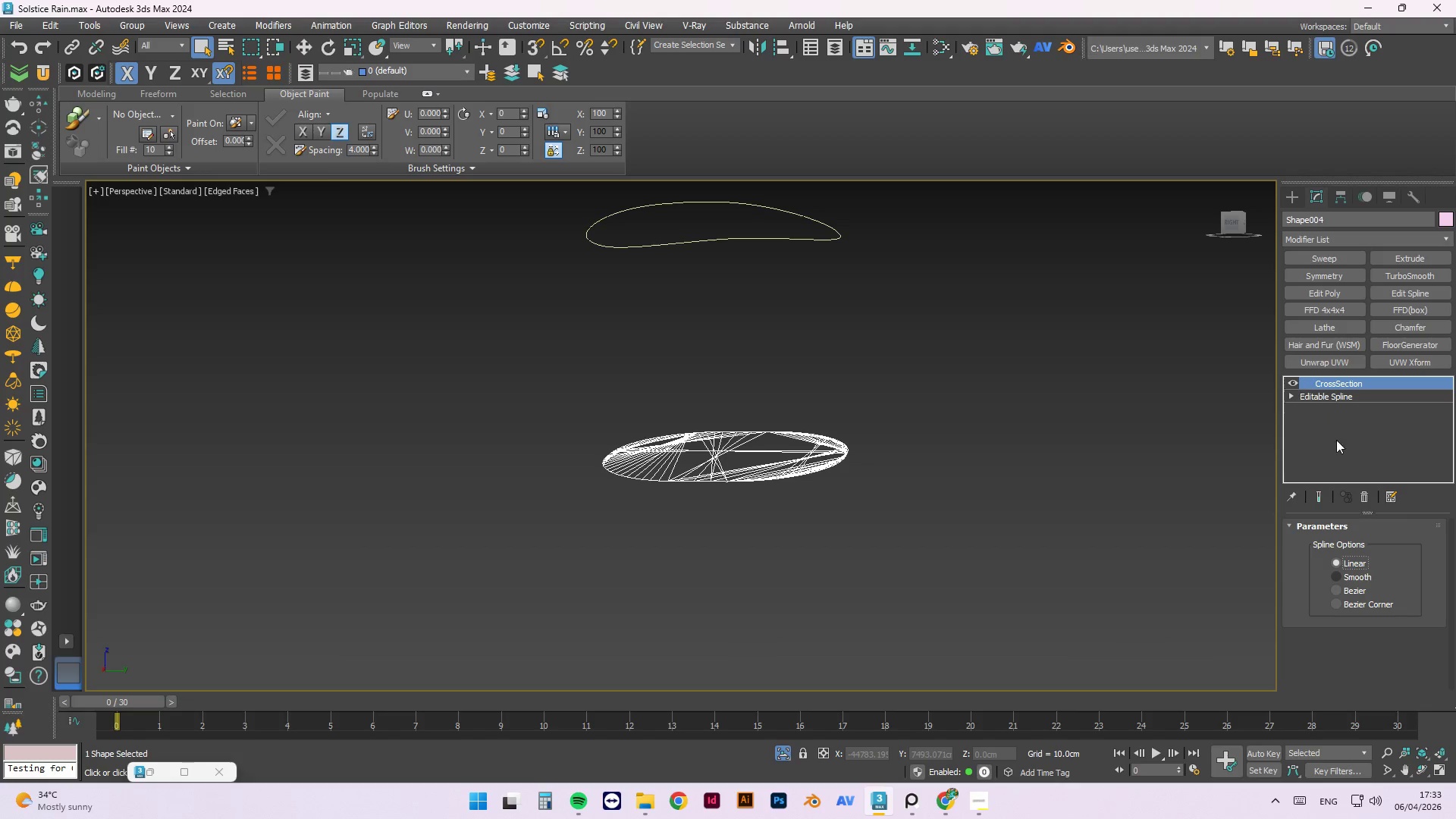 
left_click([1329, 397])
 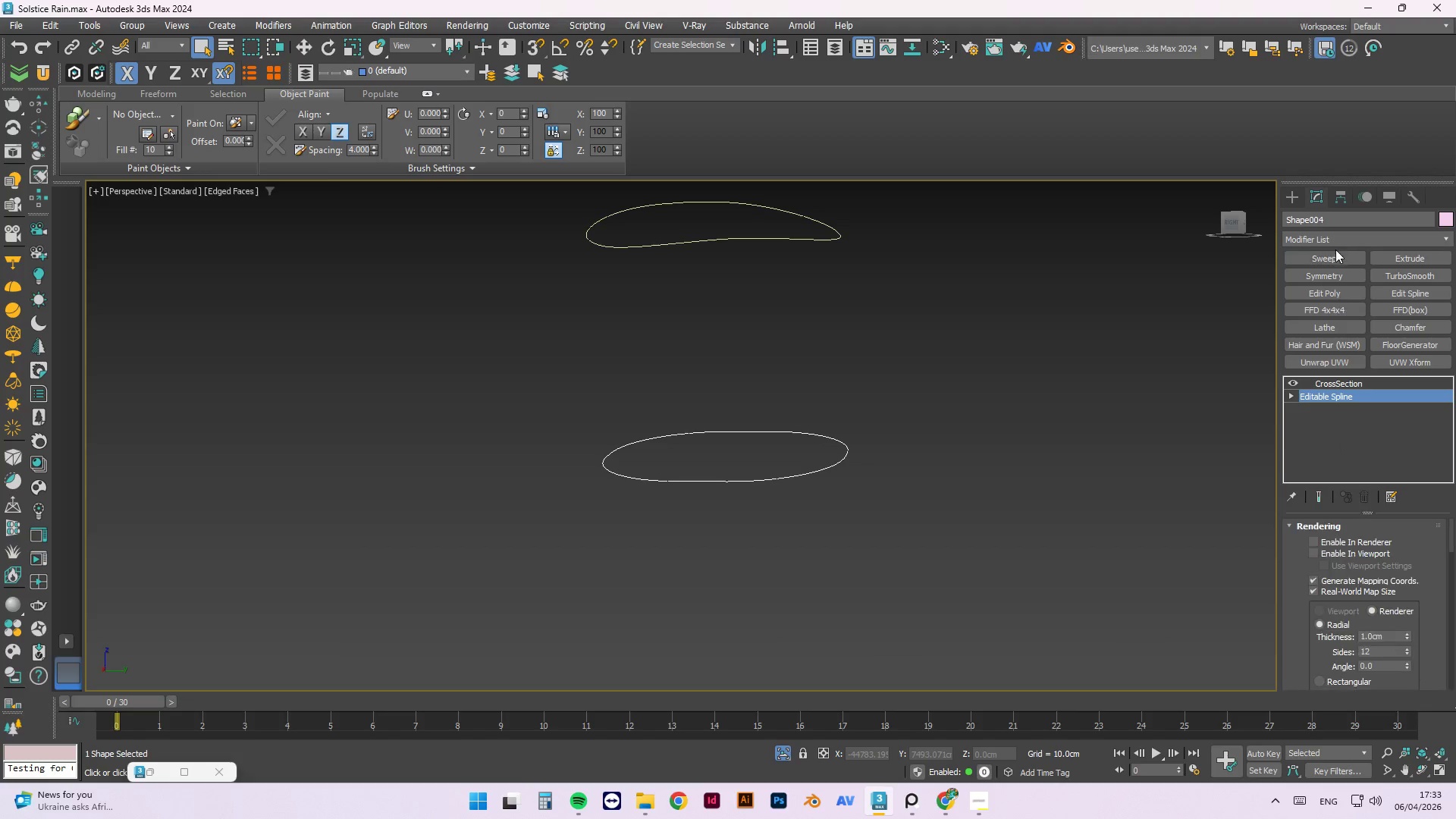 
mouse_move([1320, 258])
 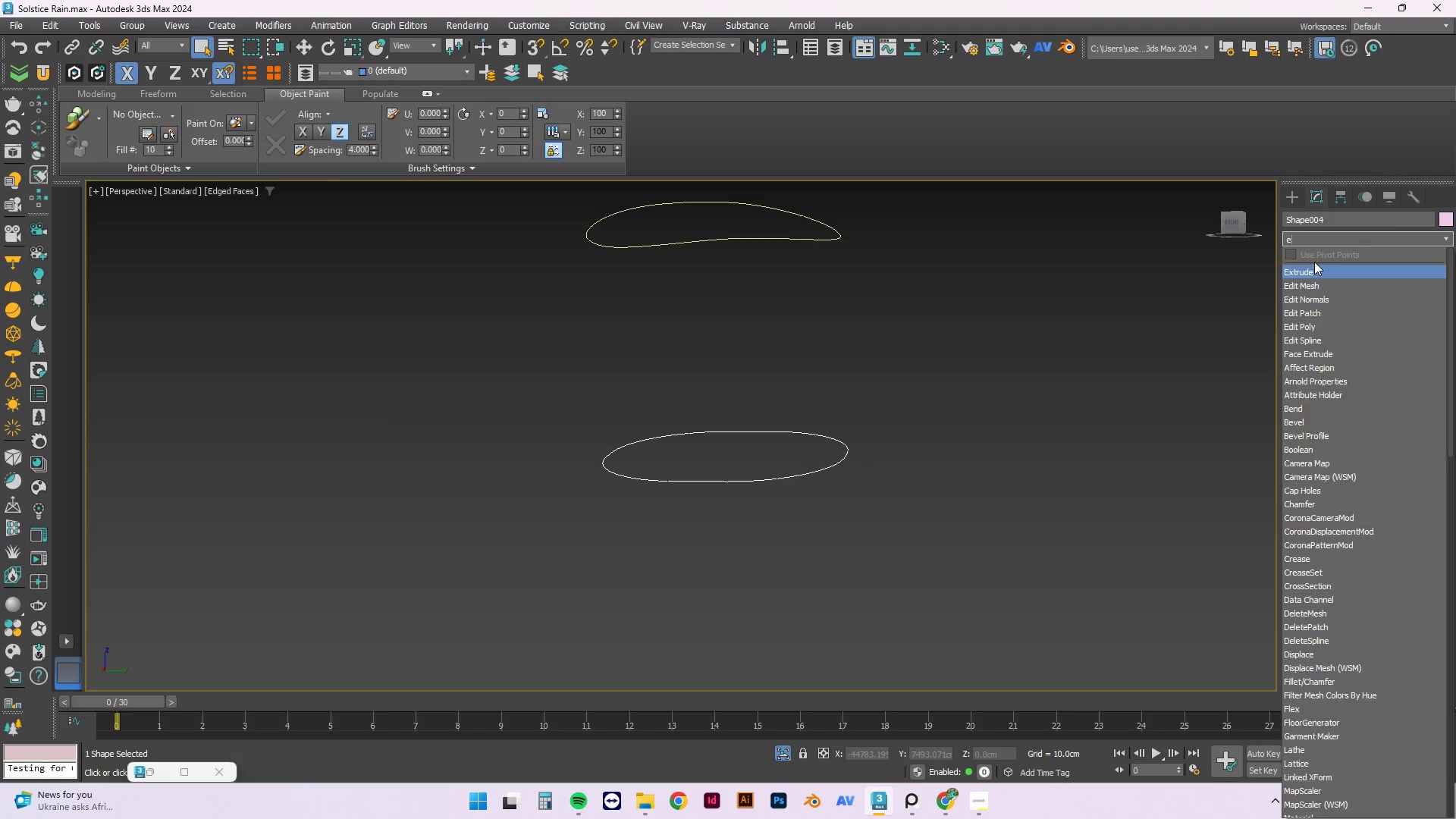 
type(ed)
 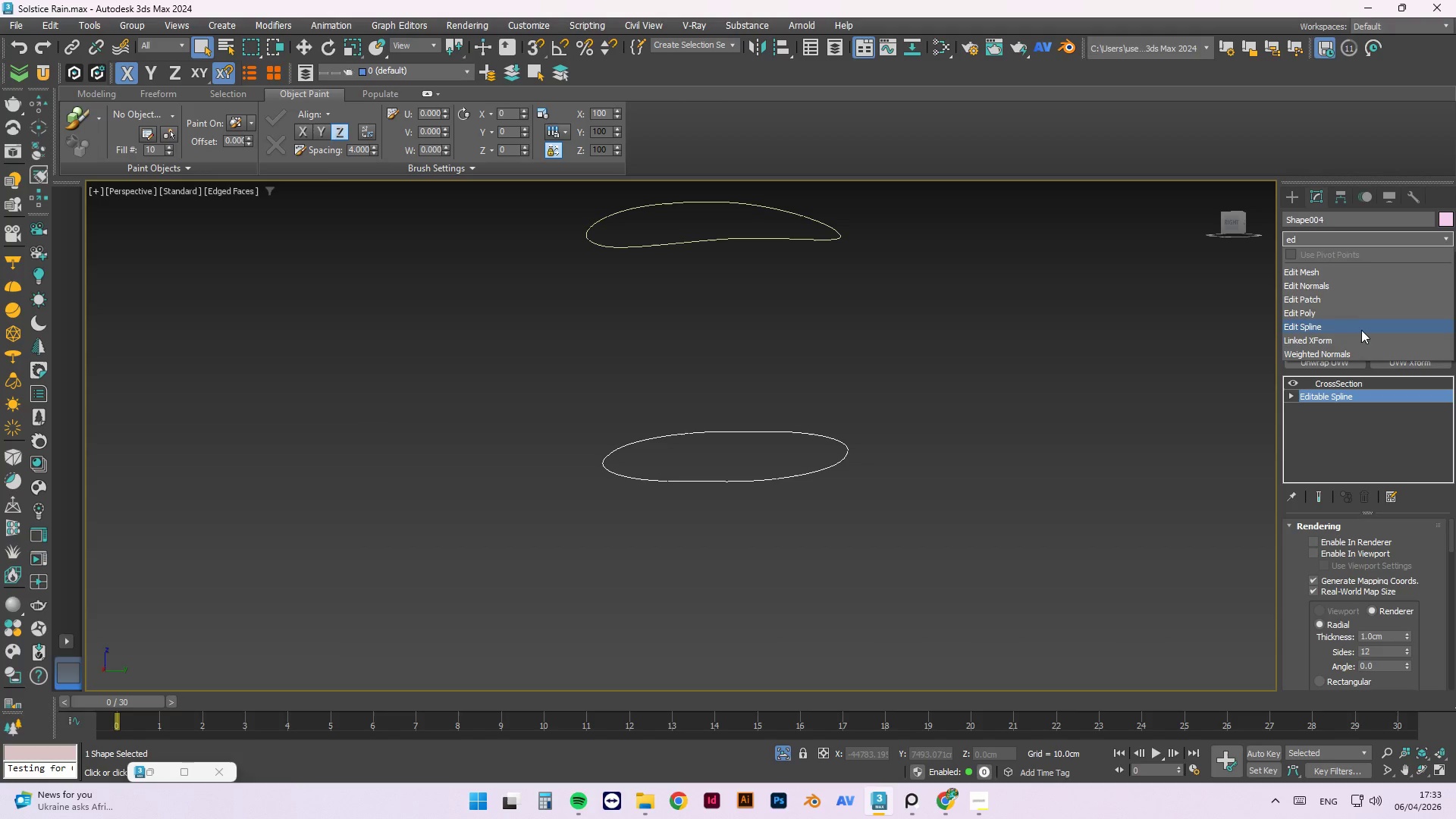 
left_click([1351, 331])
 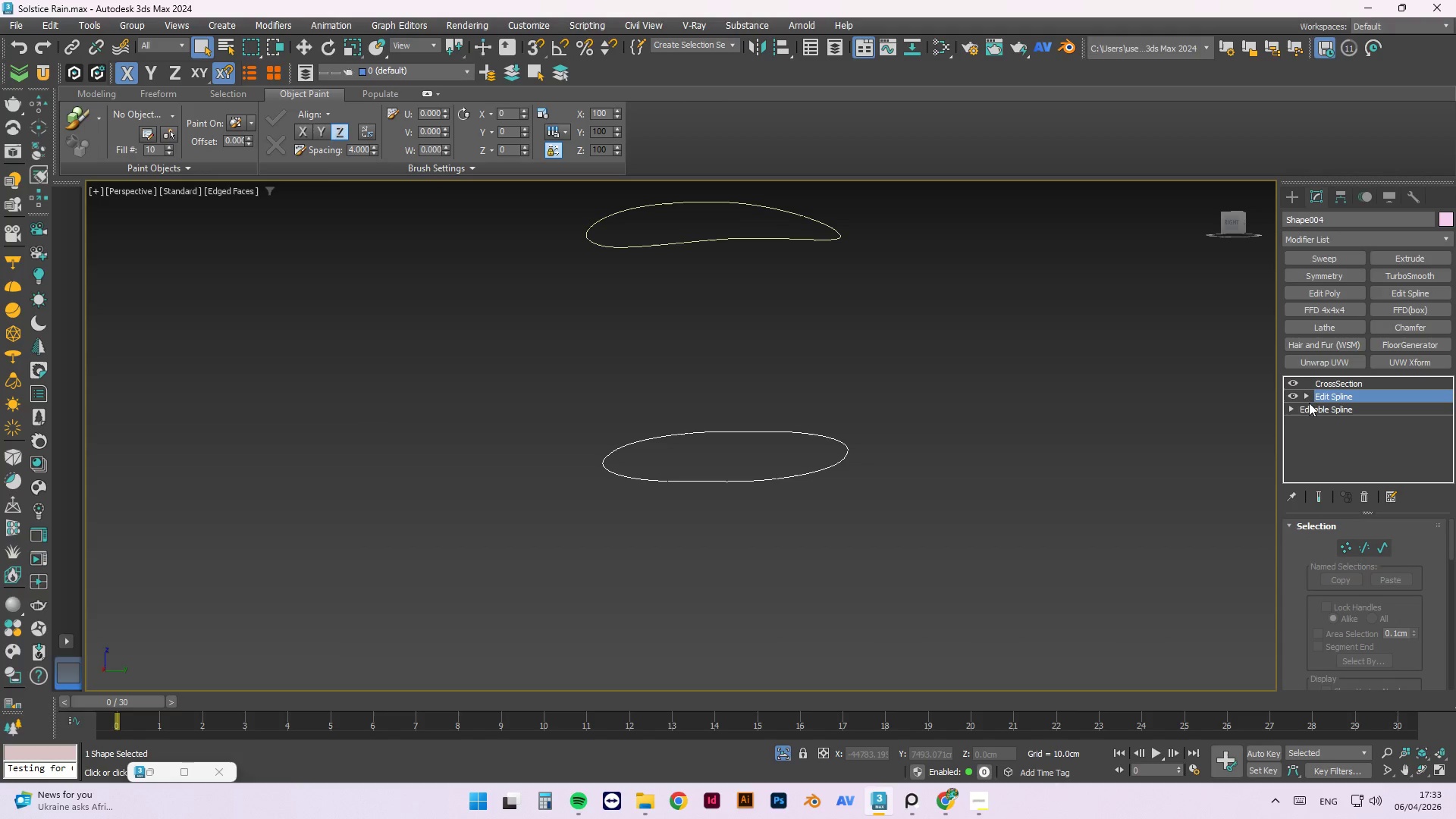 
left_click_drag(start_coordinate=[1304, 394], to_coordinate=[1305, 399])
 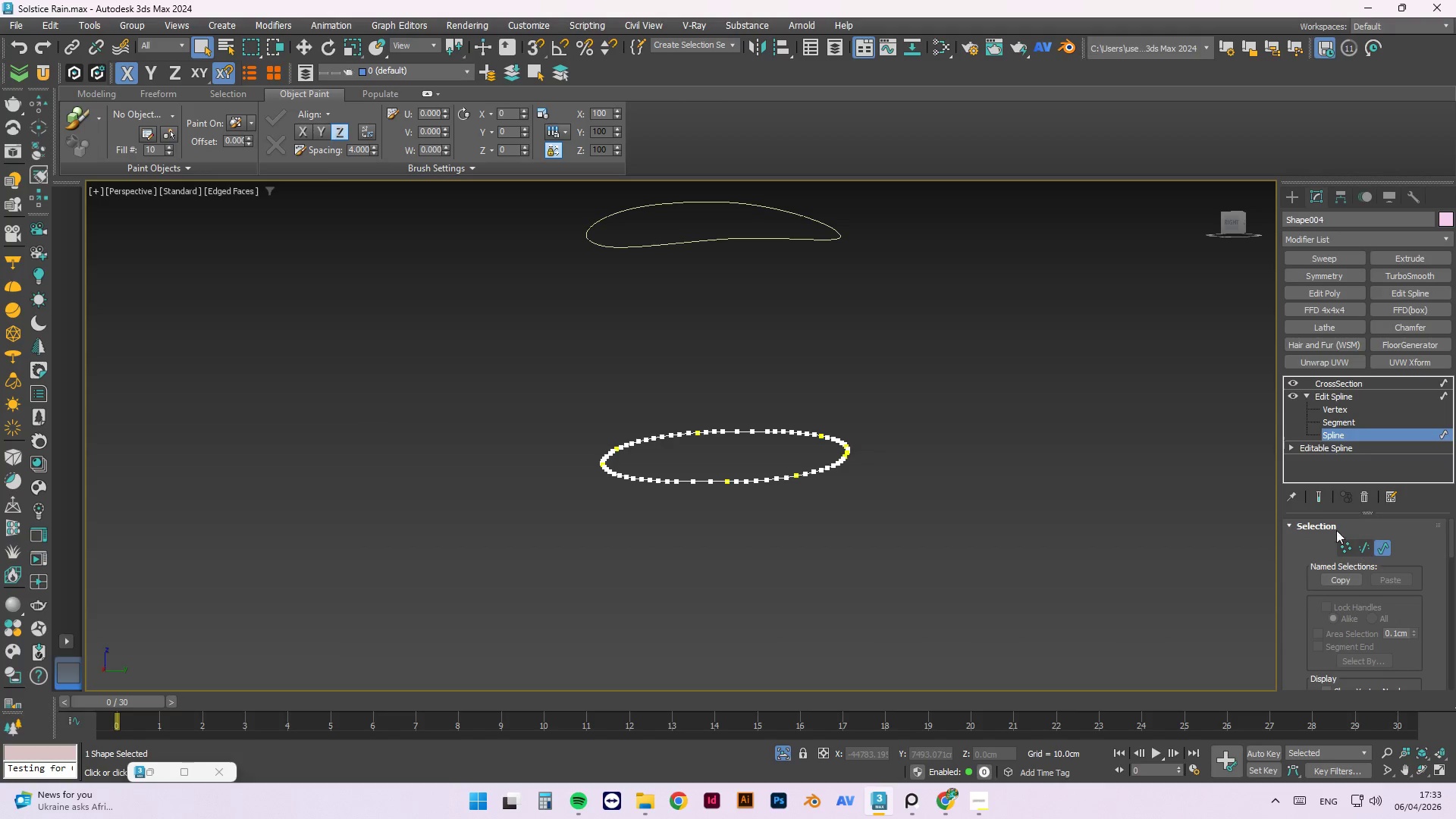 
scroll: coordinate [1292, 598], scroll_direction: down, amount: 32.0
 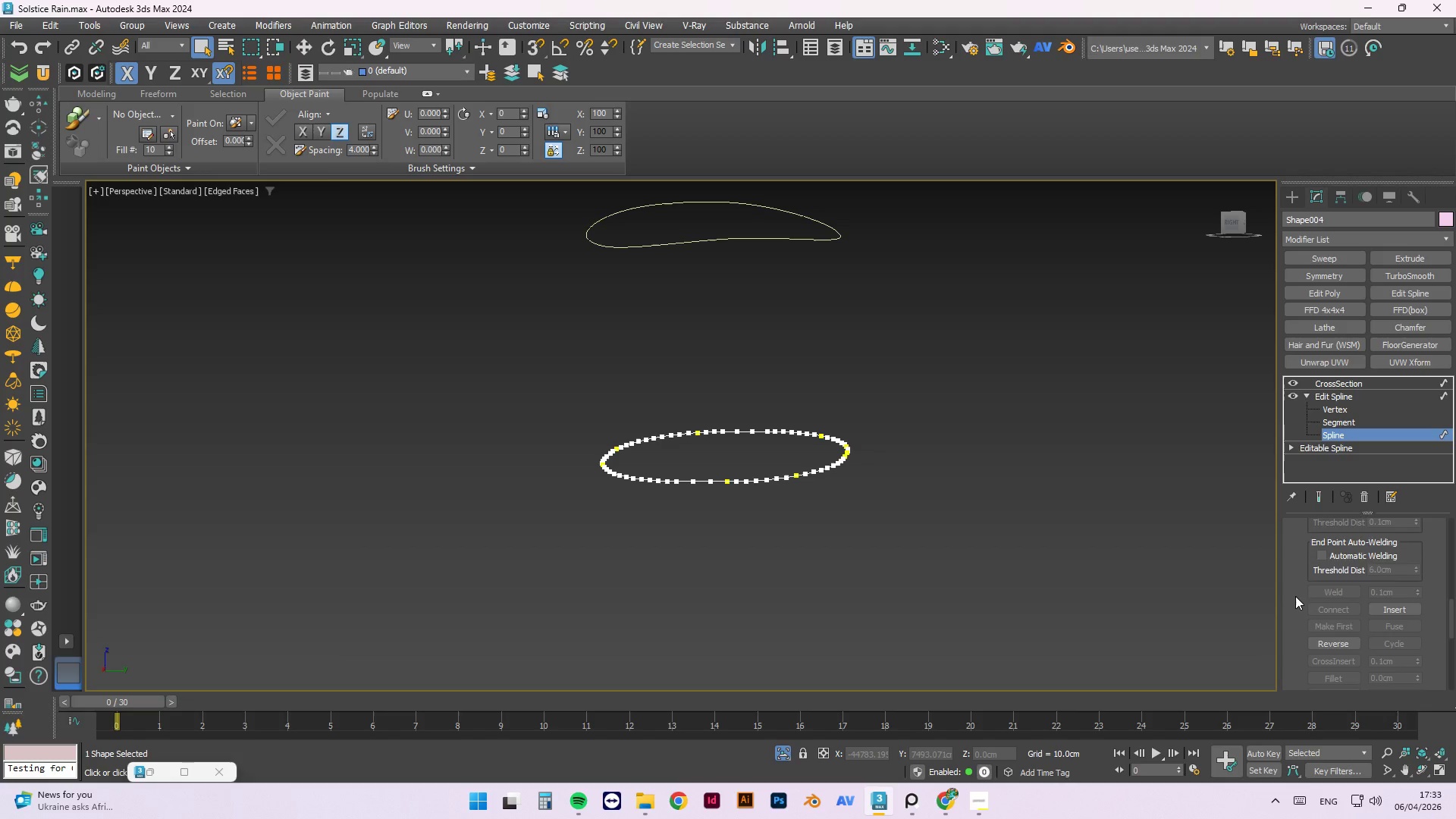 
scroll: coordinate [1297, 595], scroll_direction: up, amount: 10.0
 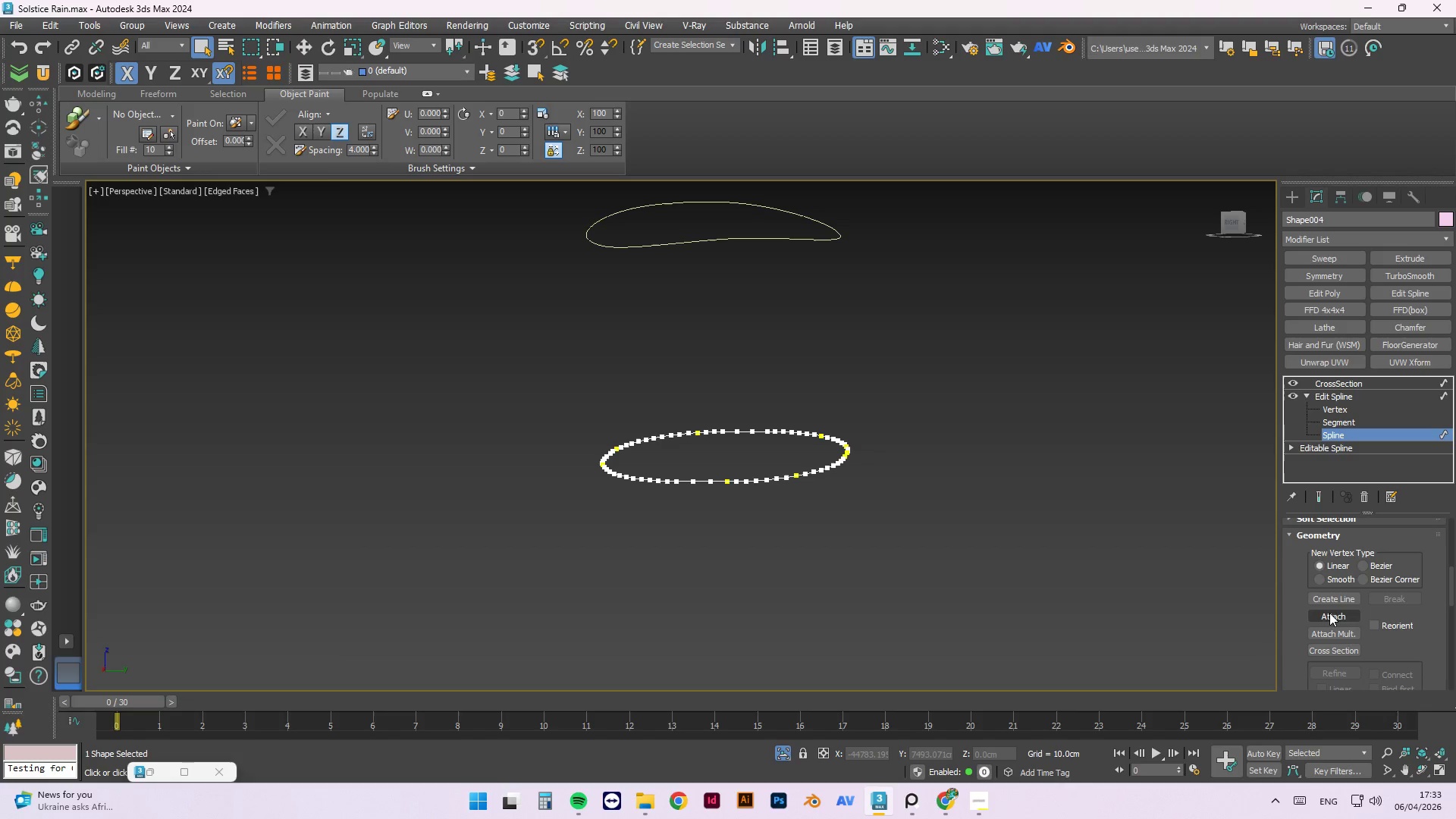 
left_click([1329, 613])
 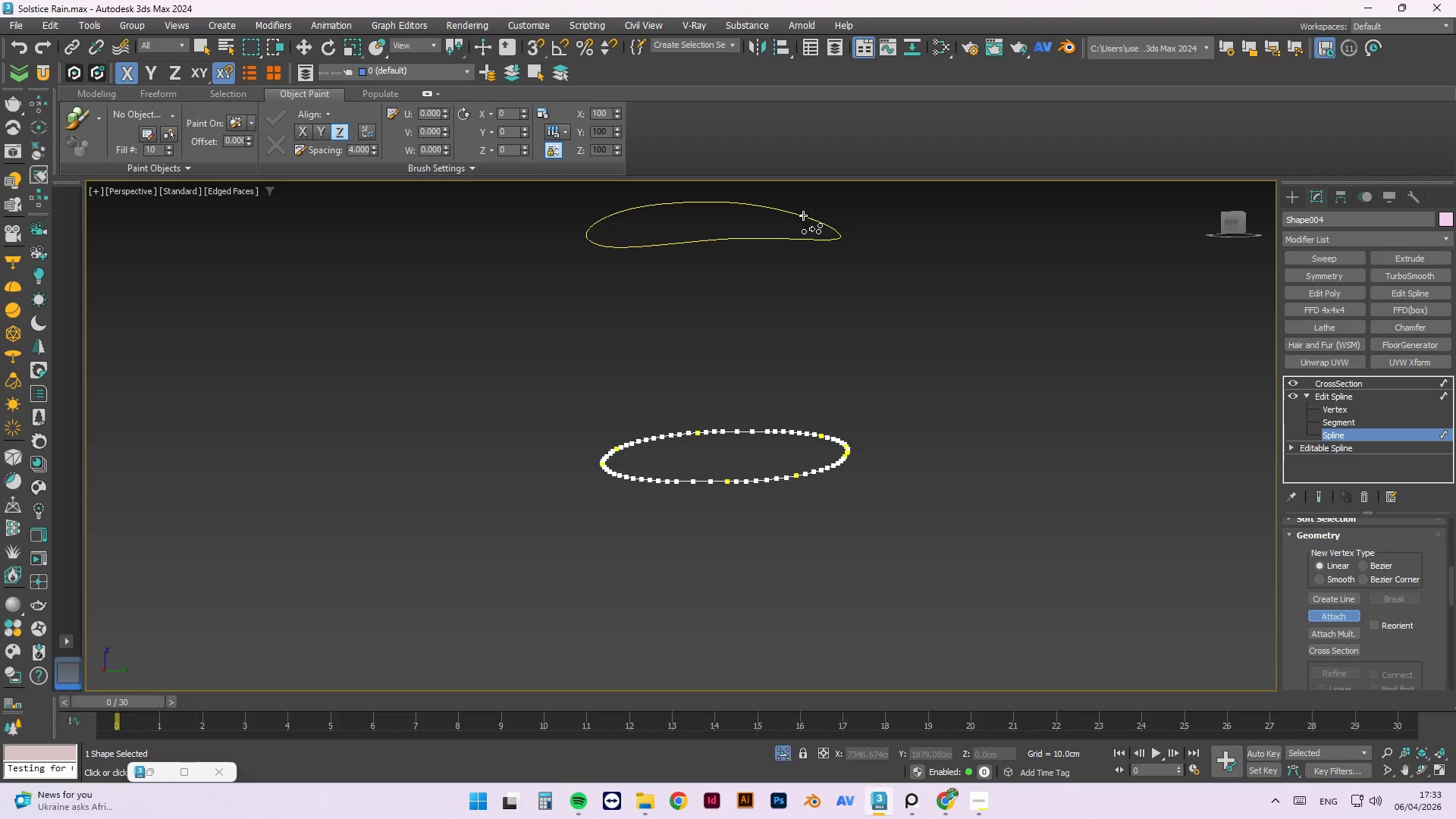 
left_click([803, 215])
 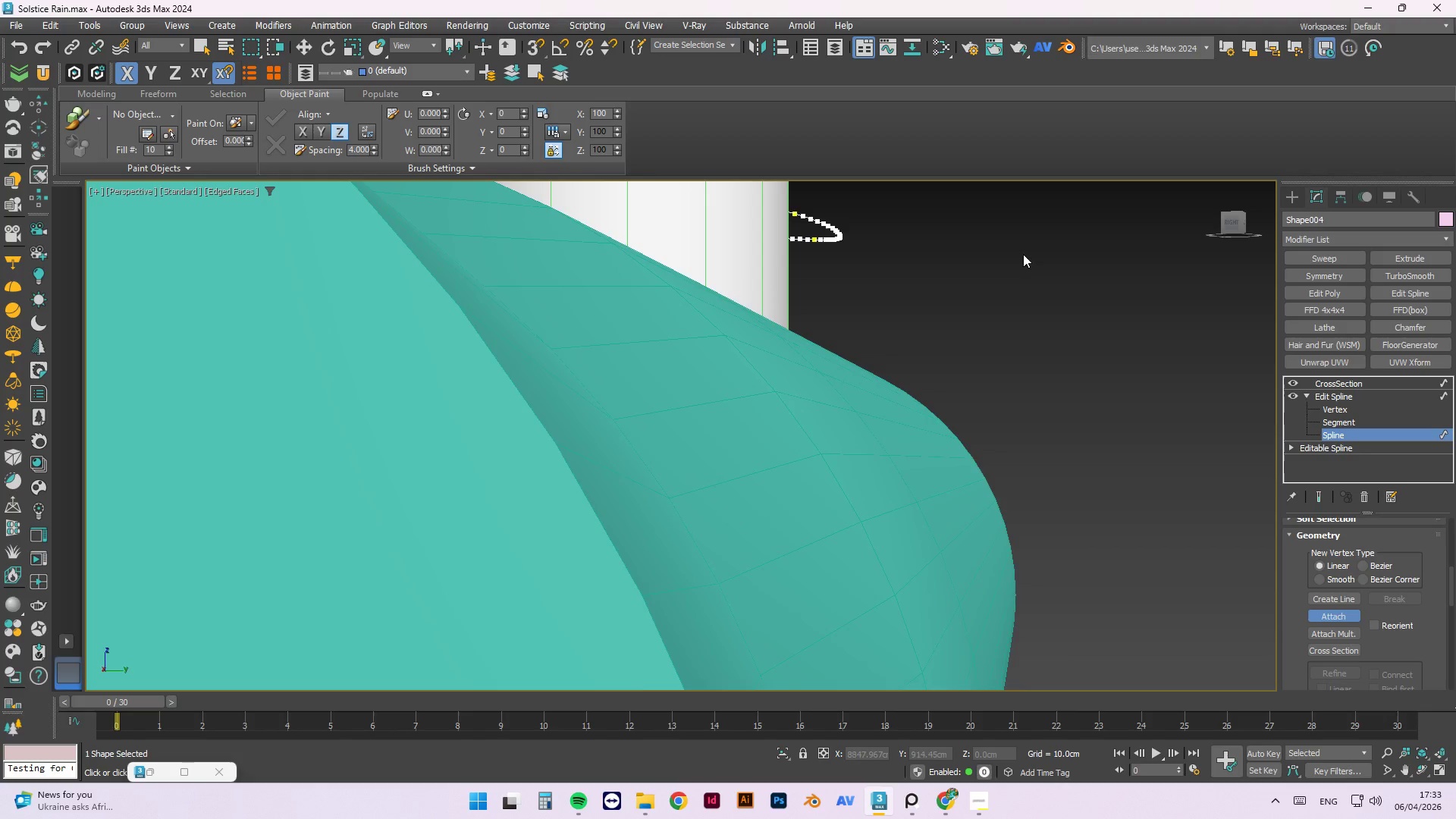 
scroll: coordinate [915, 346], scroll_direction: down, amount: 5.0
 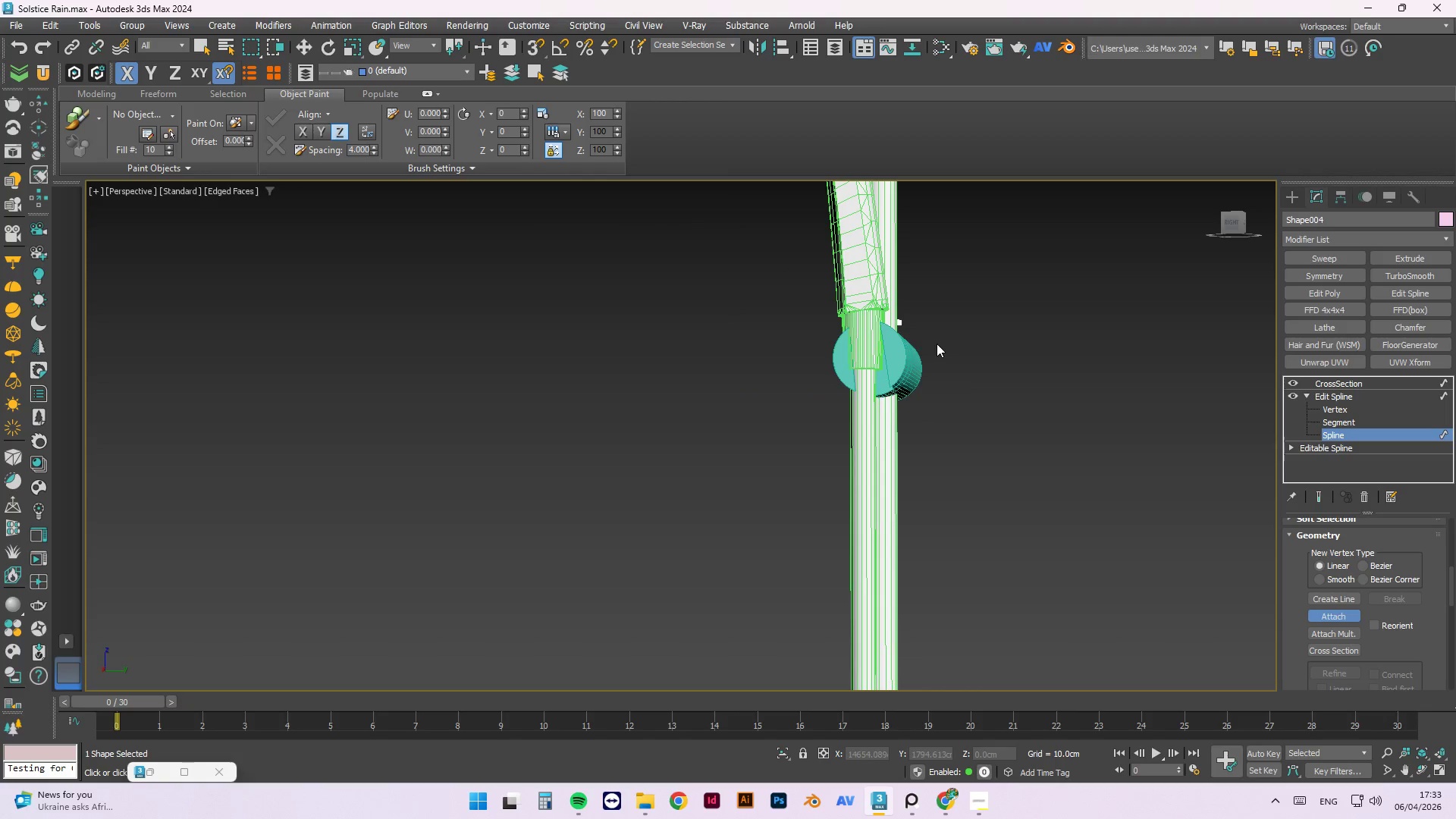 
key(Alt+Q)
 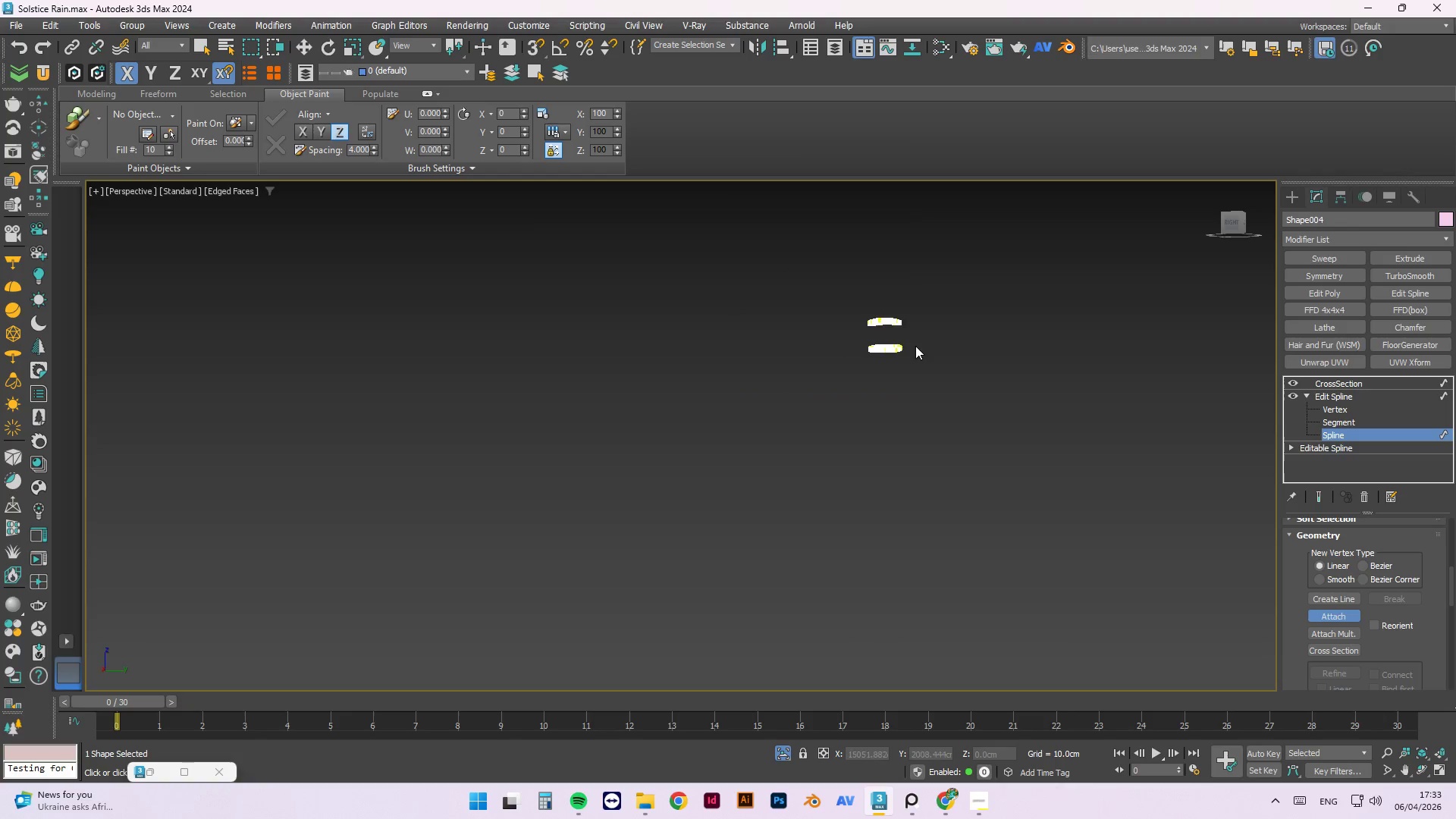 
scroll: coordinate [808, 234], scroll_direction: up, amount: 5.0
 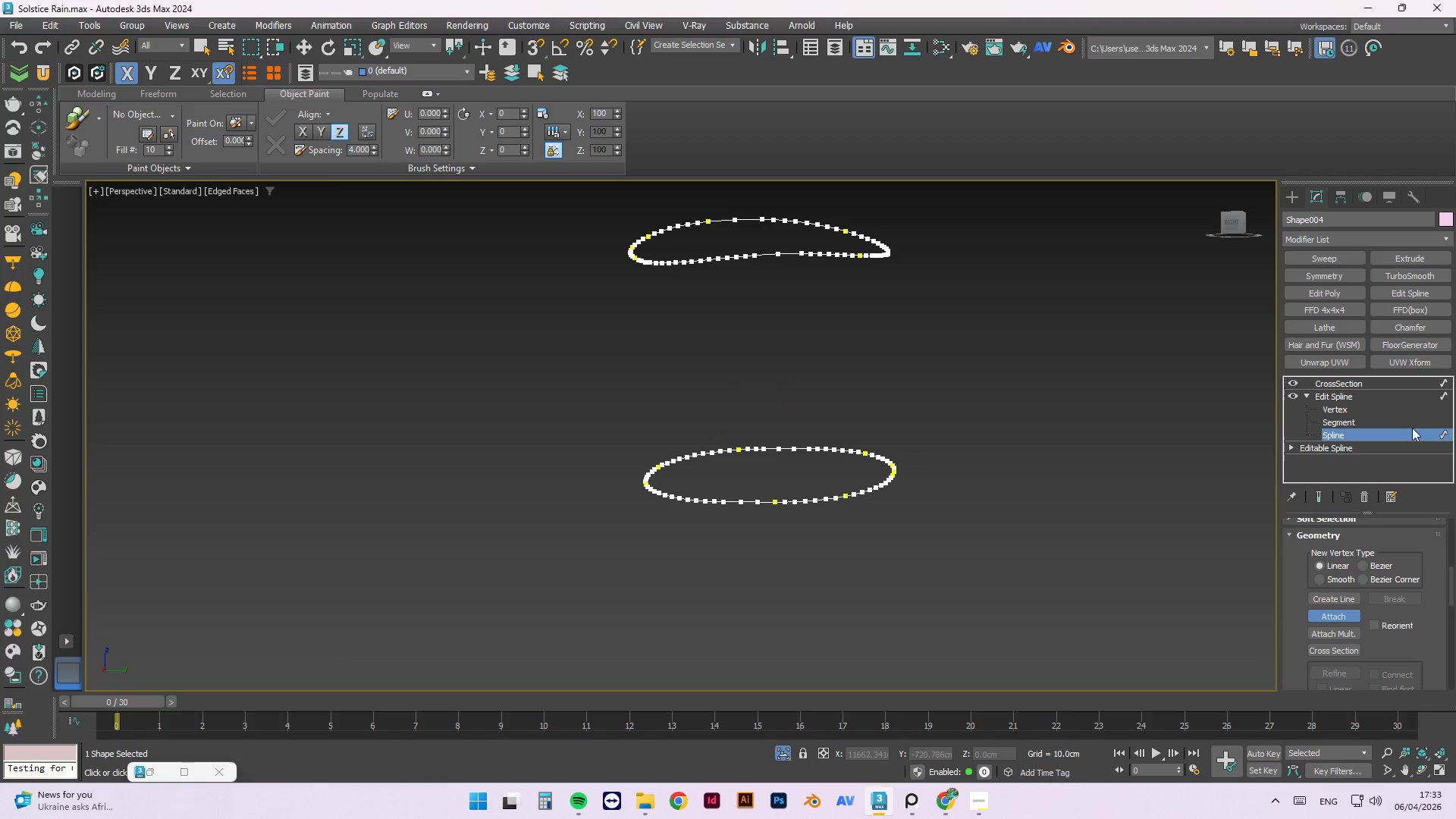 
left_click([1410, 434])
 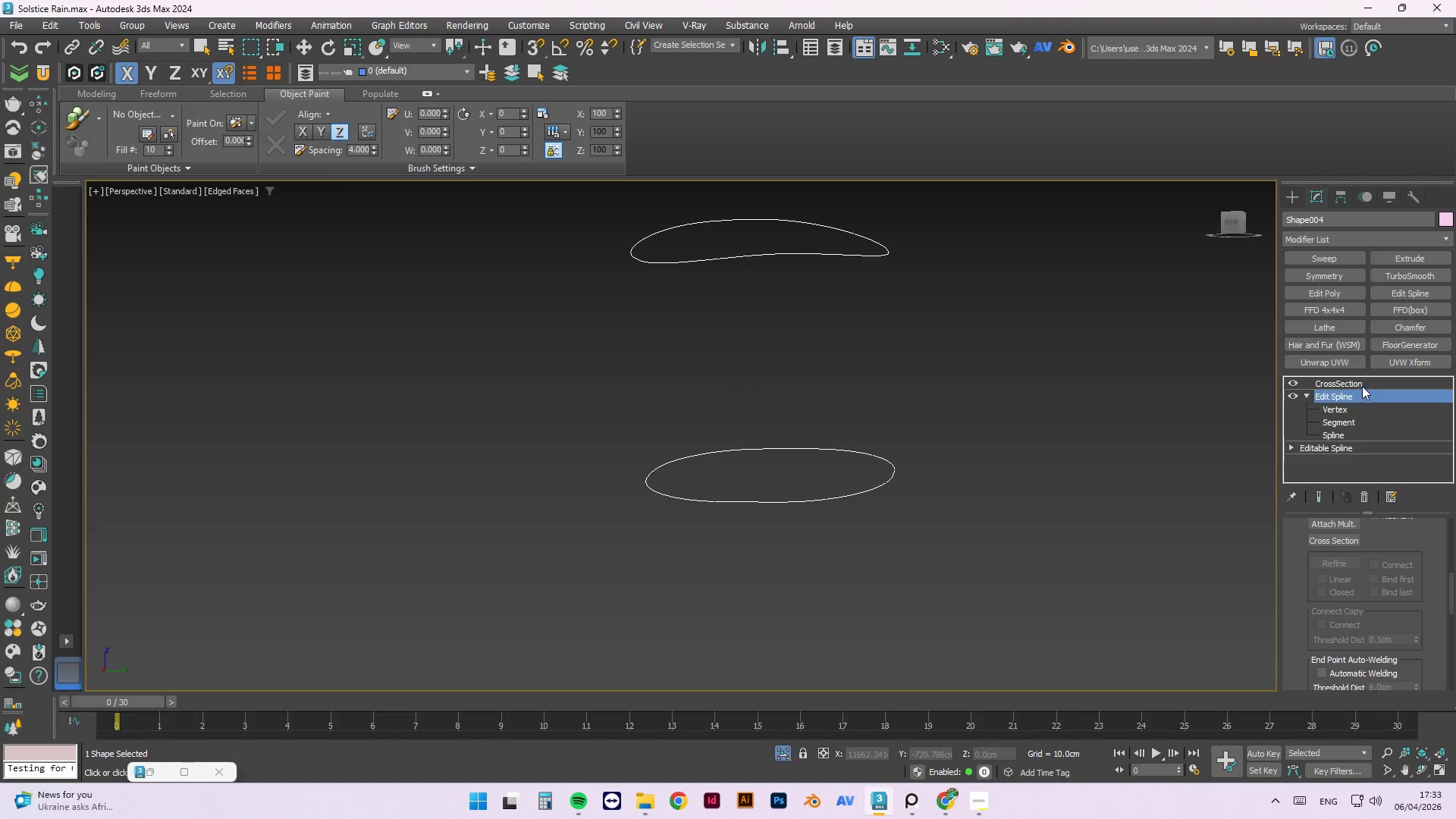 
left_click([1362, 378])
 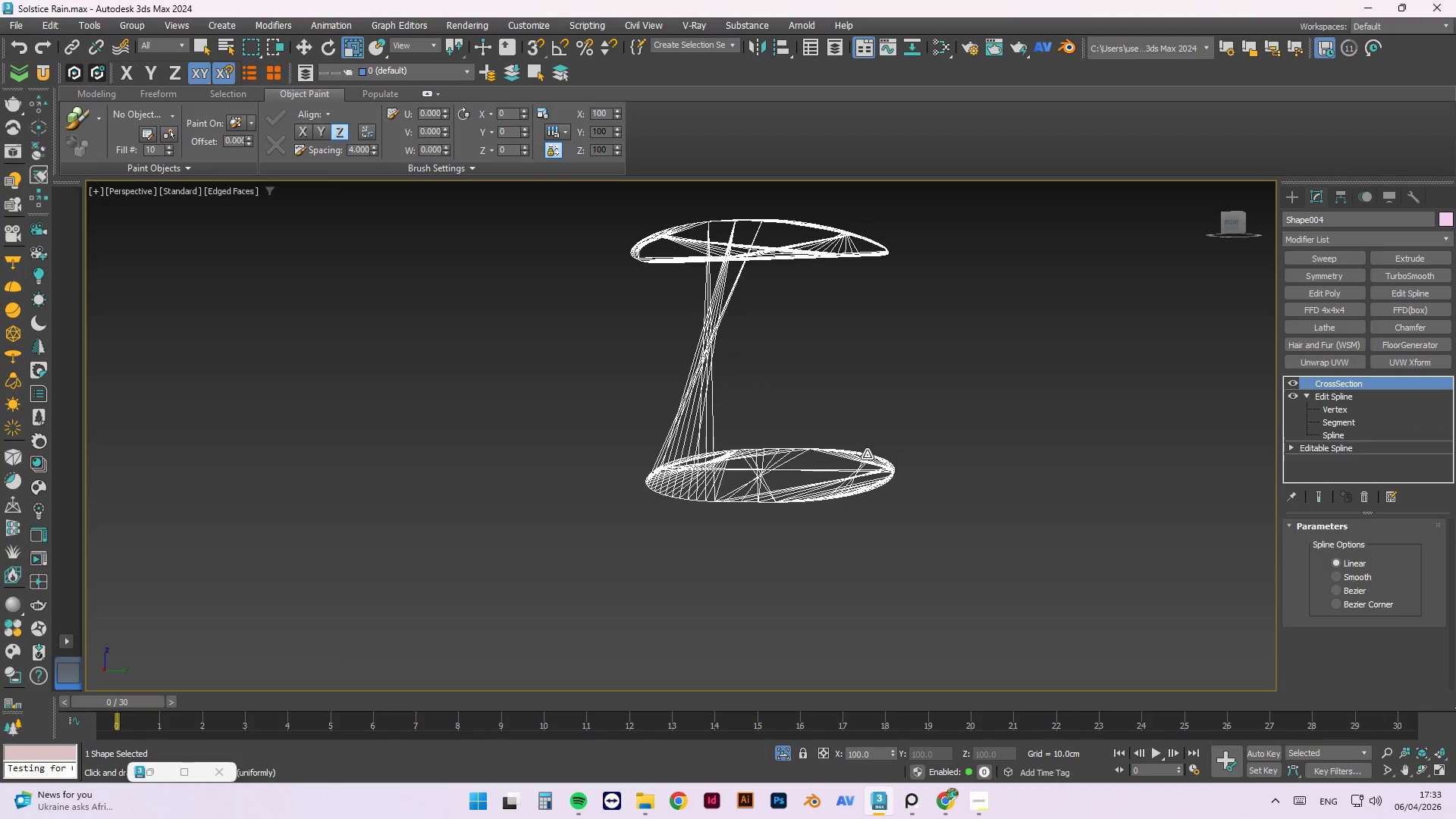 
hold_key(key=AltLeft, duration=0.8)
 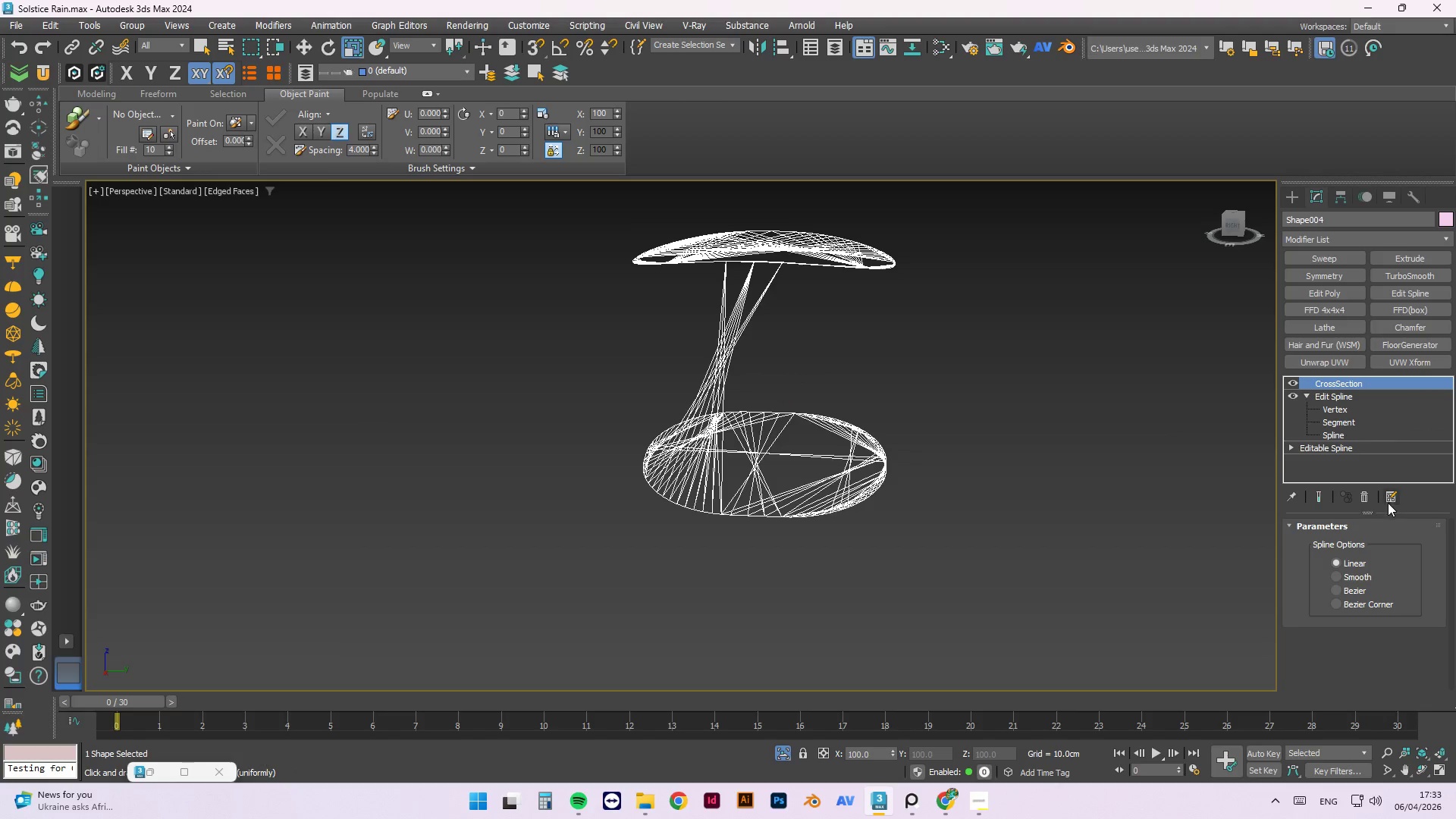 
left_click([1363, 494])
 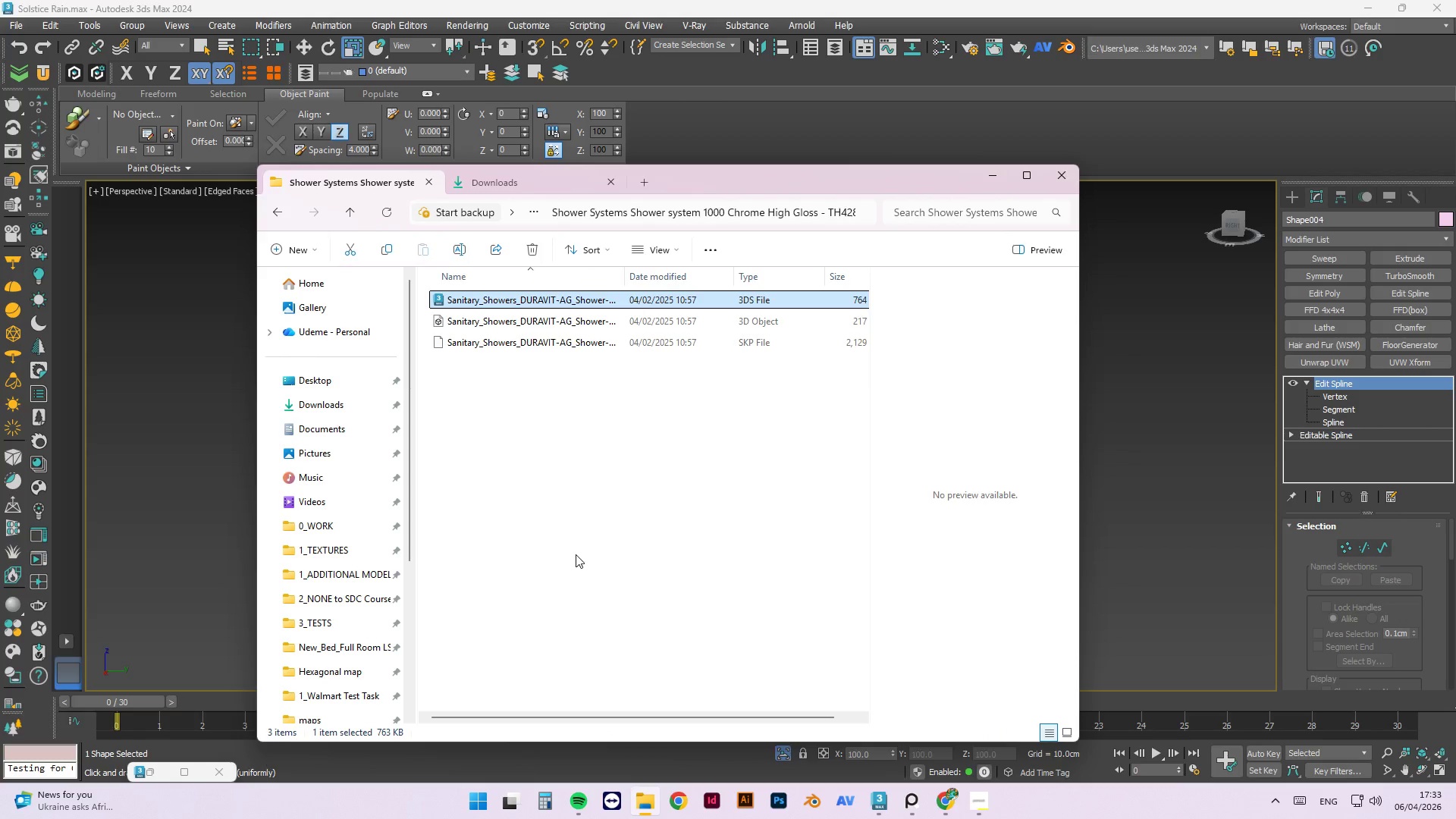 
wait(13.7)
 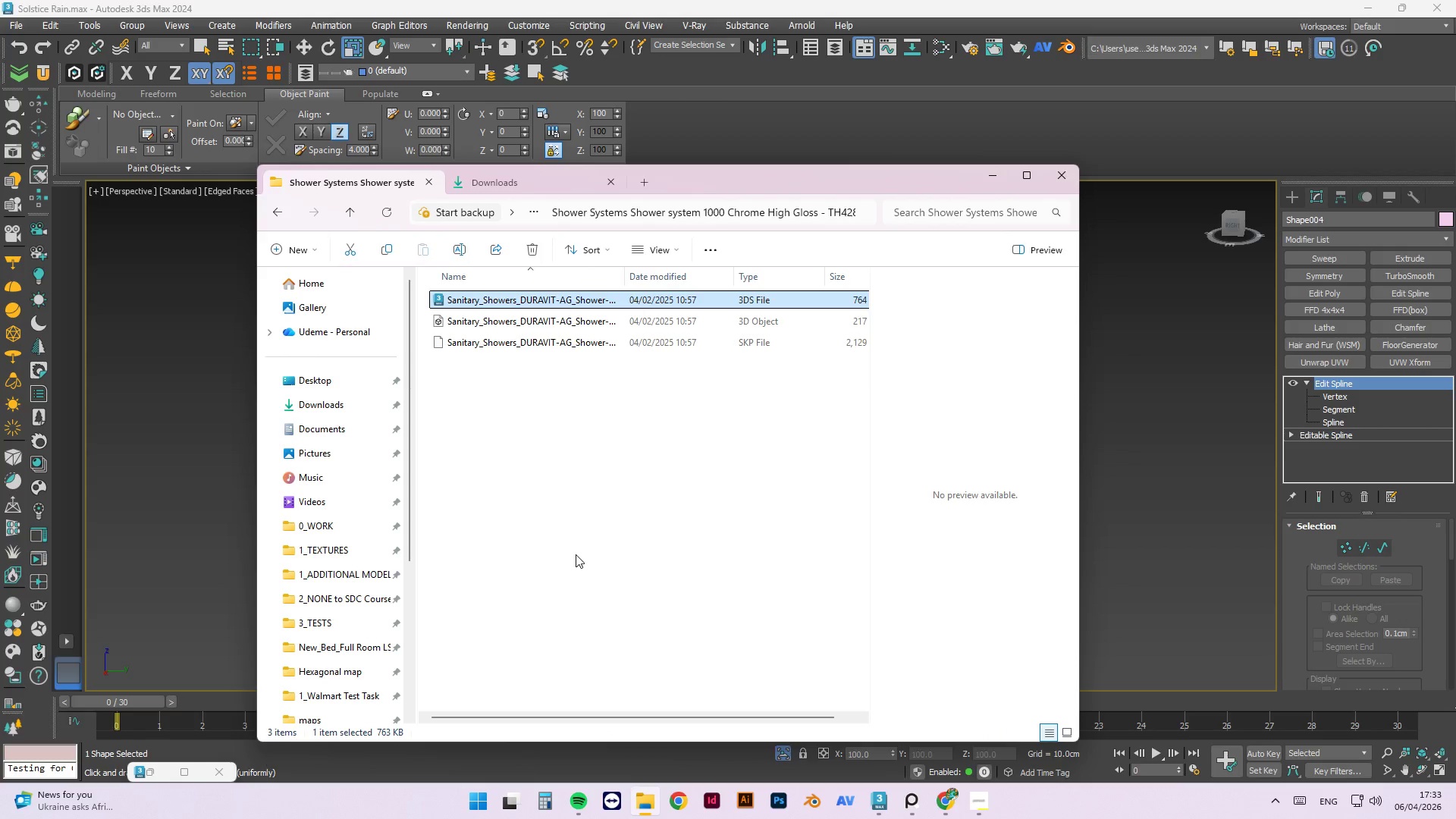 
left_click([990, 173])
 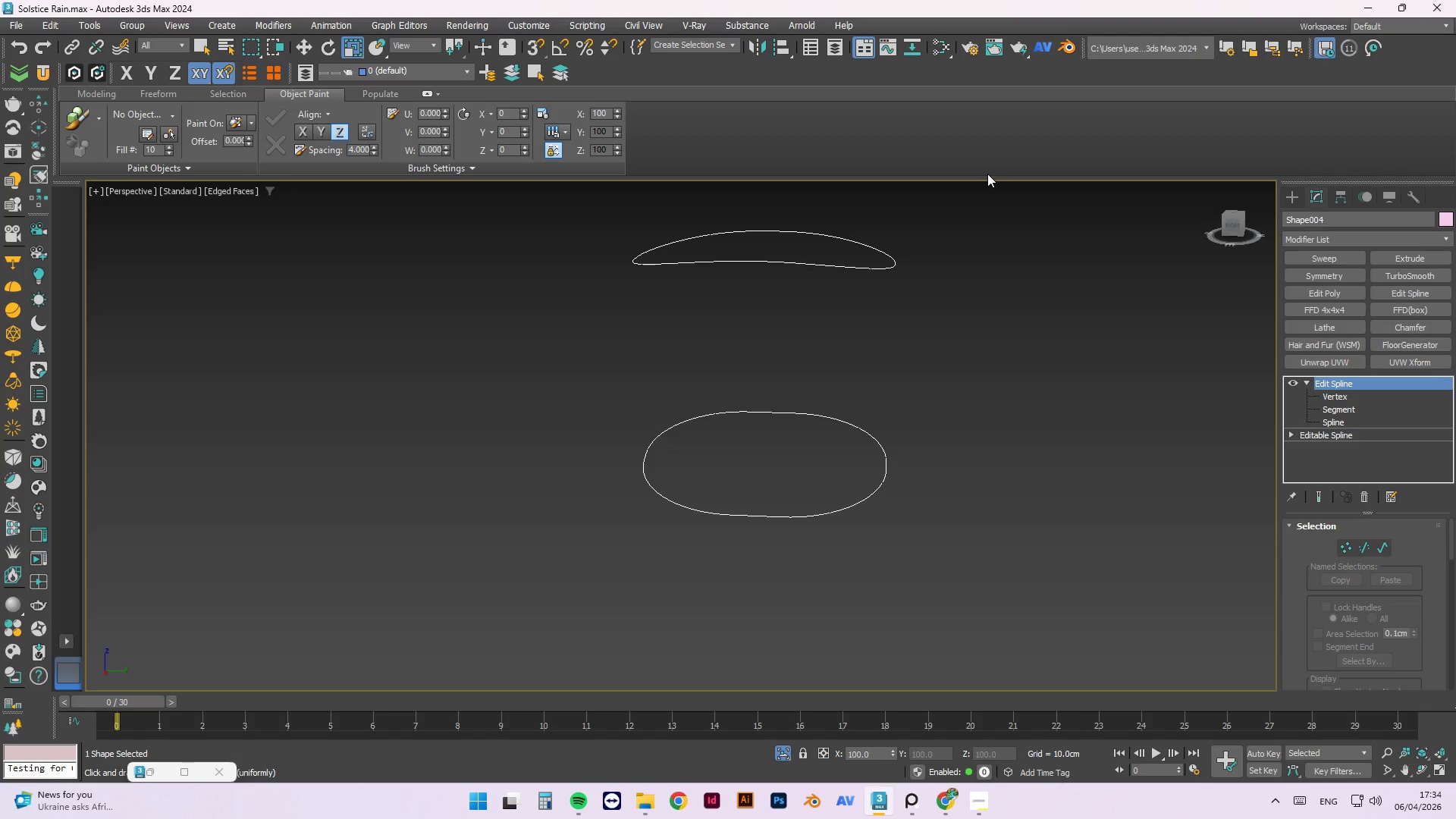 
wait(19.44)
 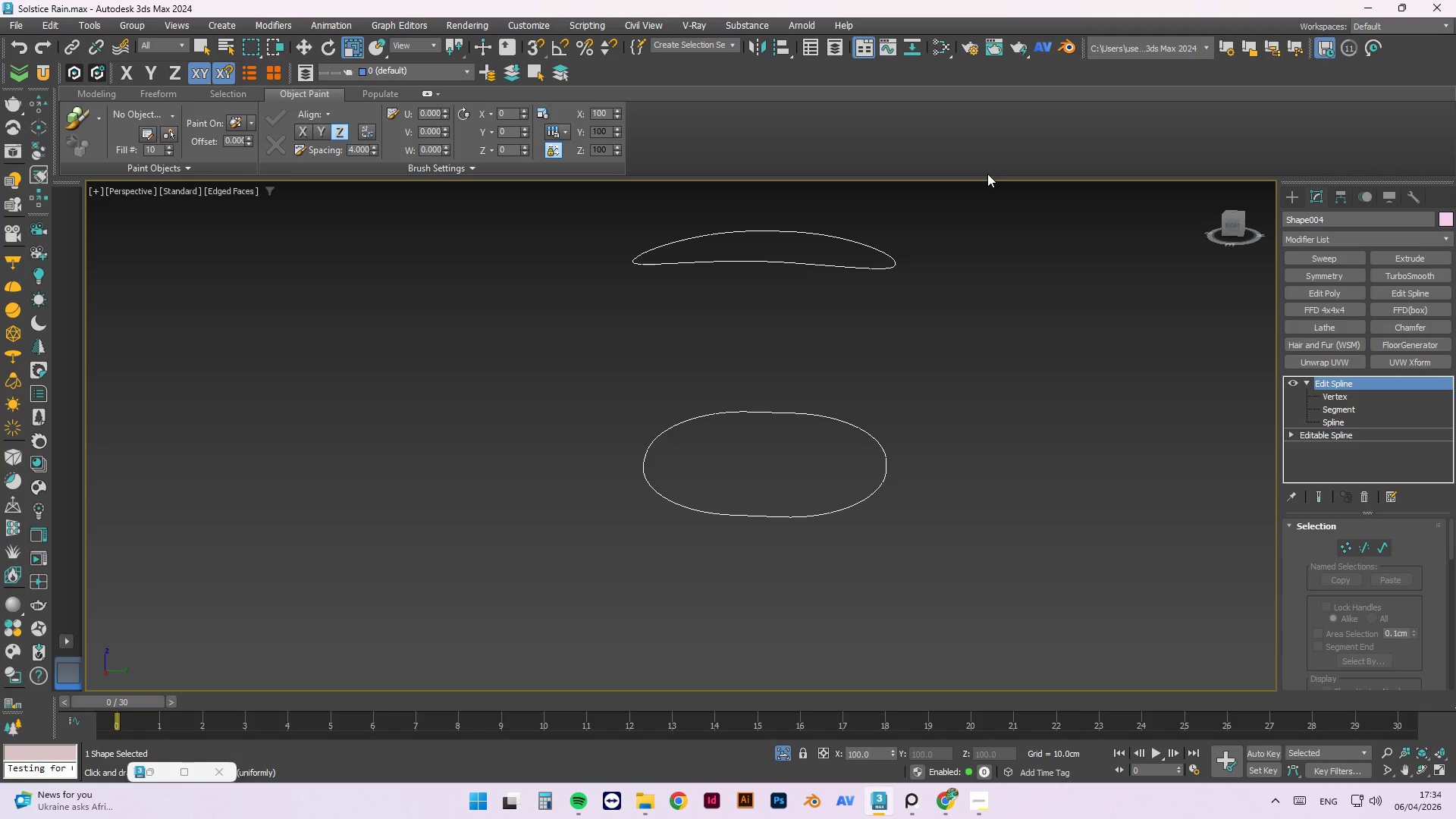 
left_click([967, 802])